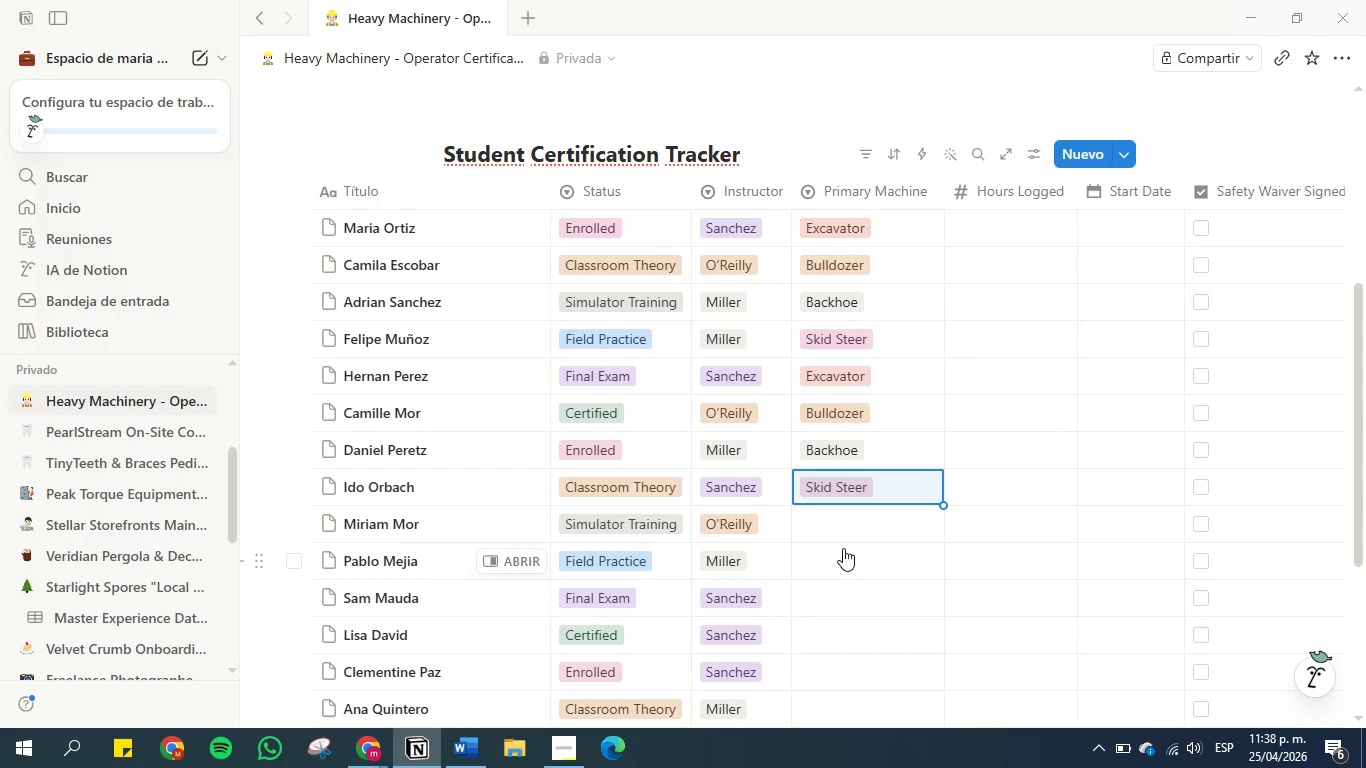 
left_click([842, 532])
 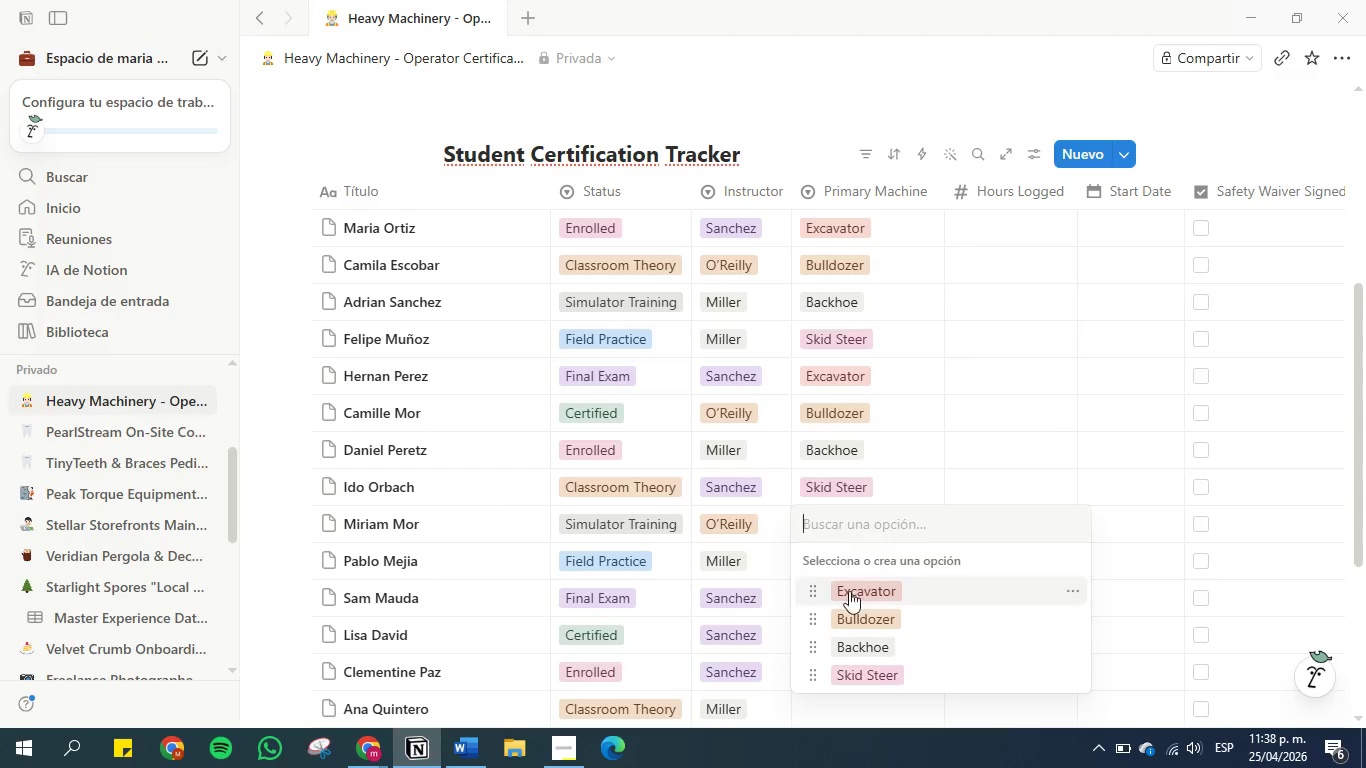 
left_click([849, 591])
 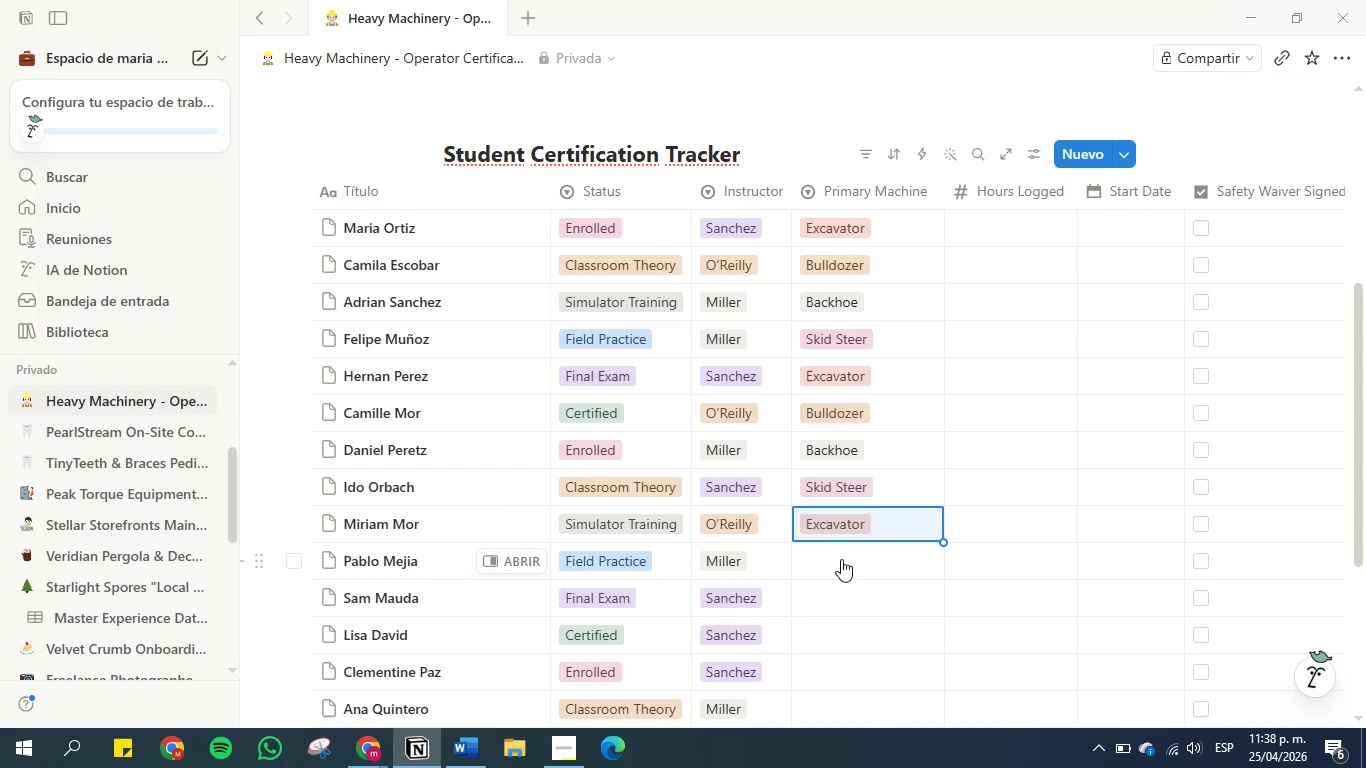 
left_click([841, 564])
 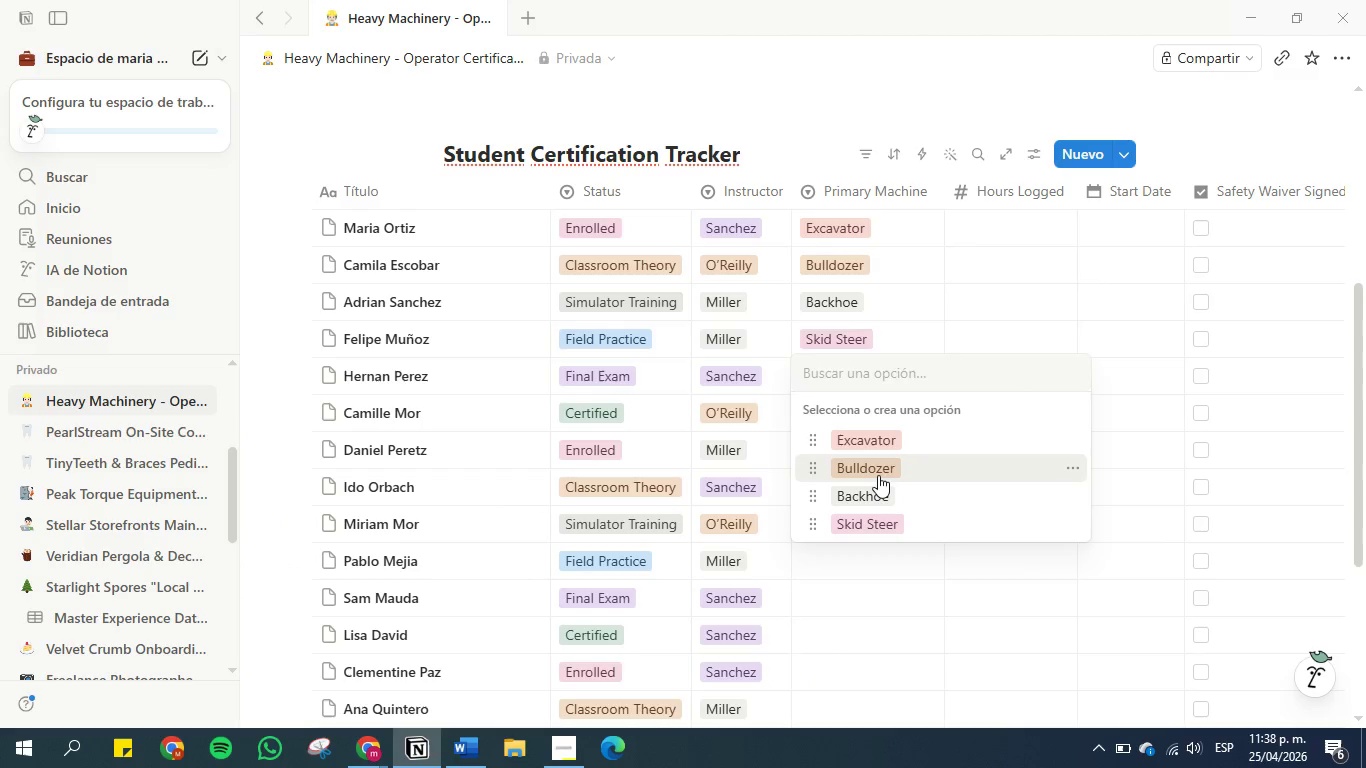 
left_click([879, 472])
 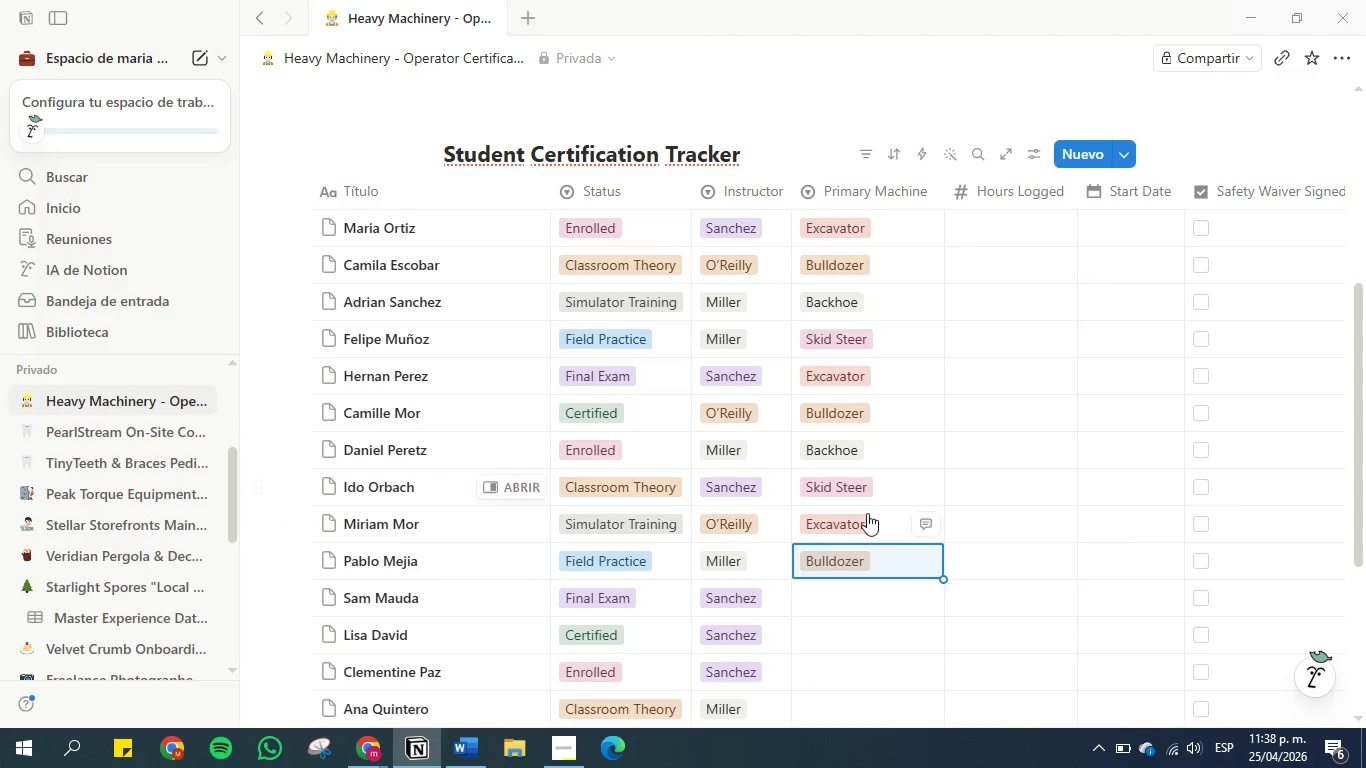 
scroll: coordinate [866, 516], scroll_direction: down, amount: 2.0
 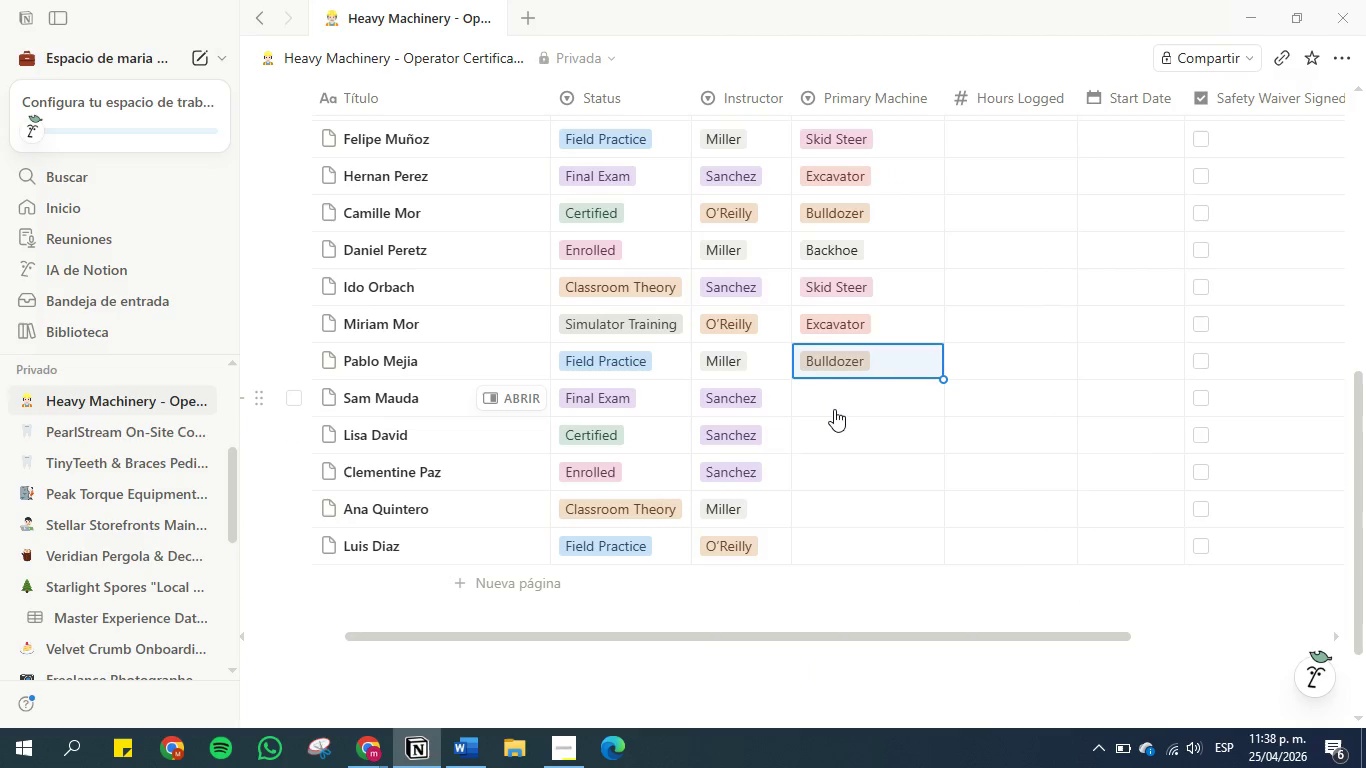 
left_click([834, 409])
 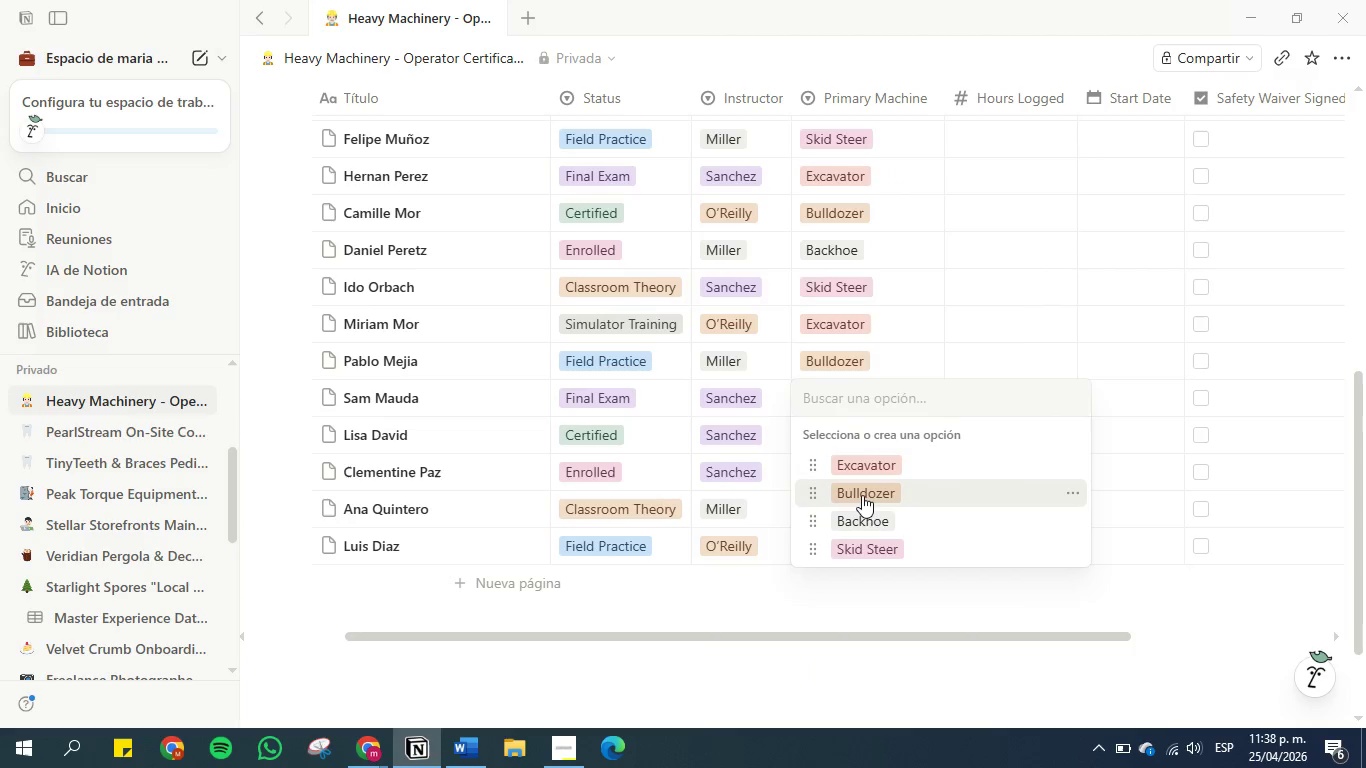 
left_click([868, 531])
 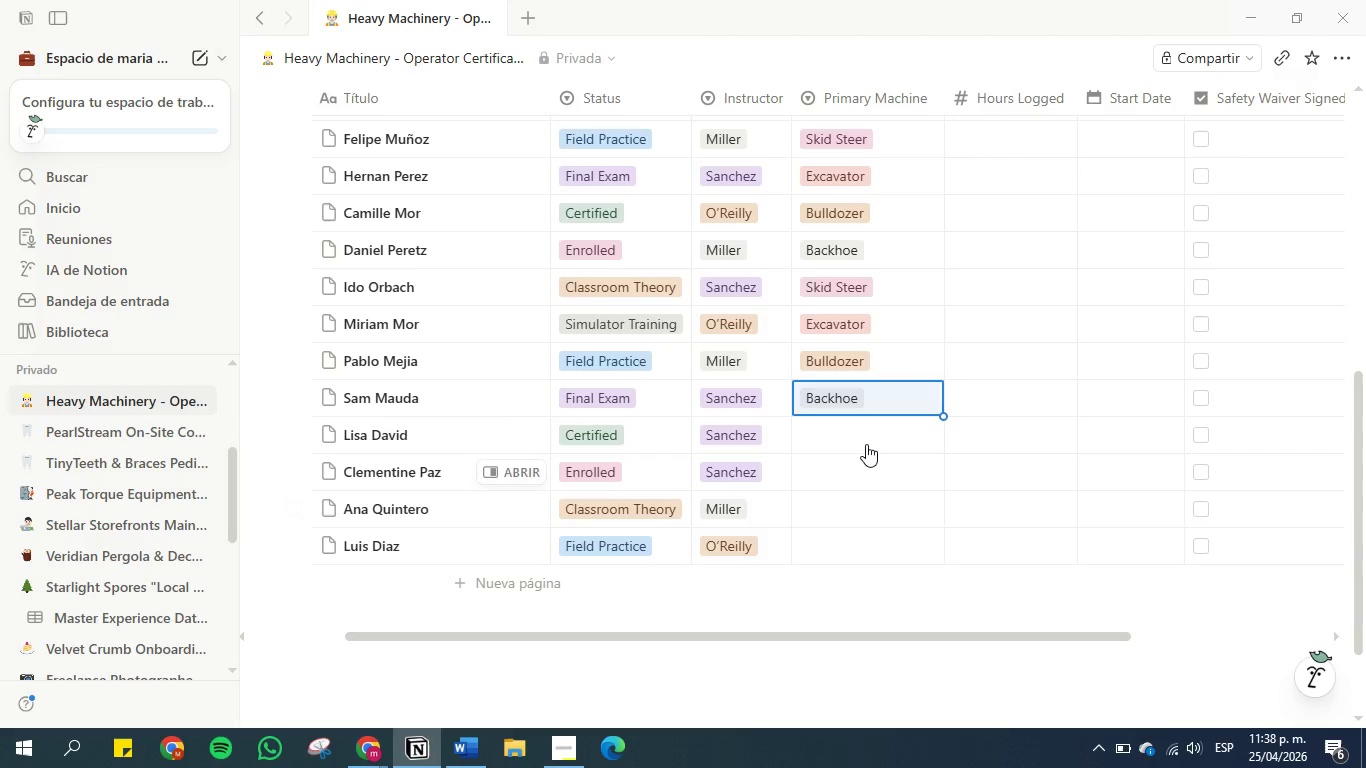 
left_click([866, 442])
 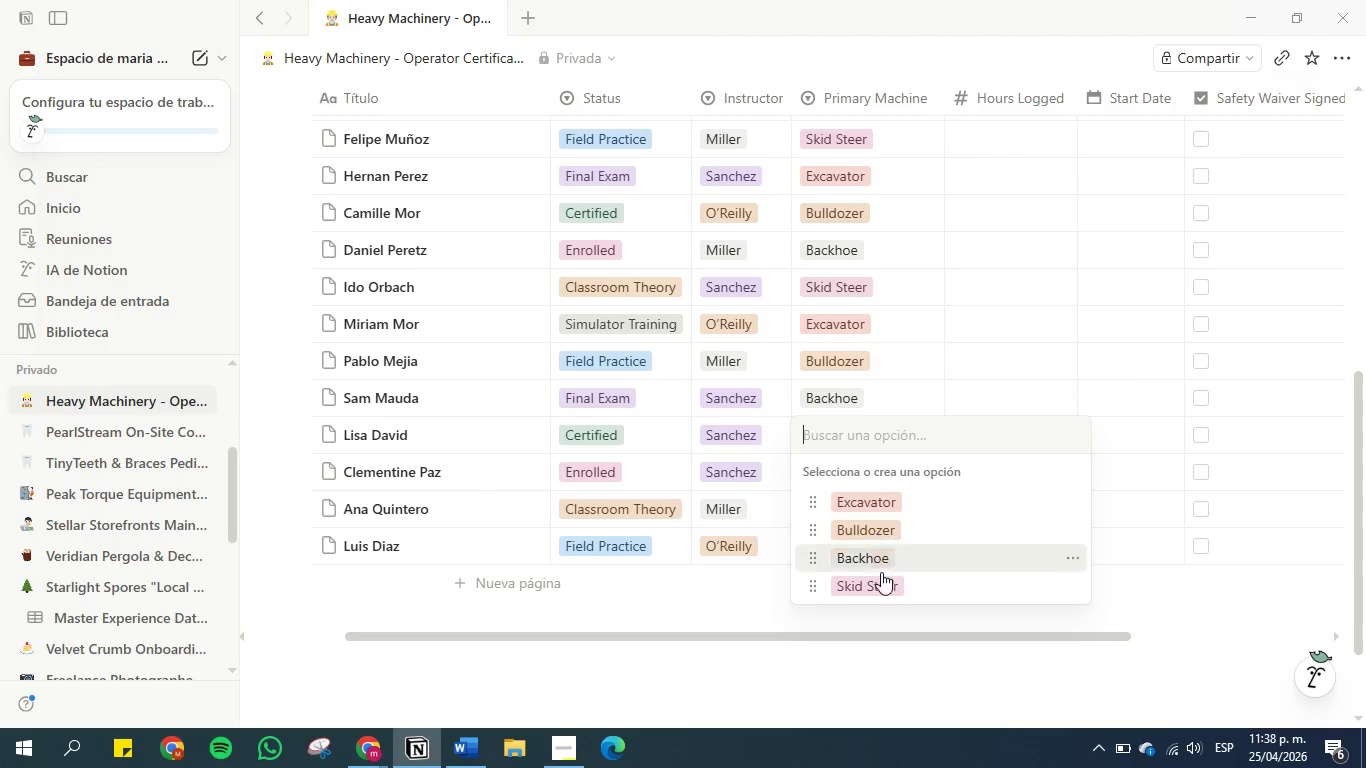 
left_click([883, 578])
 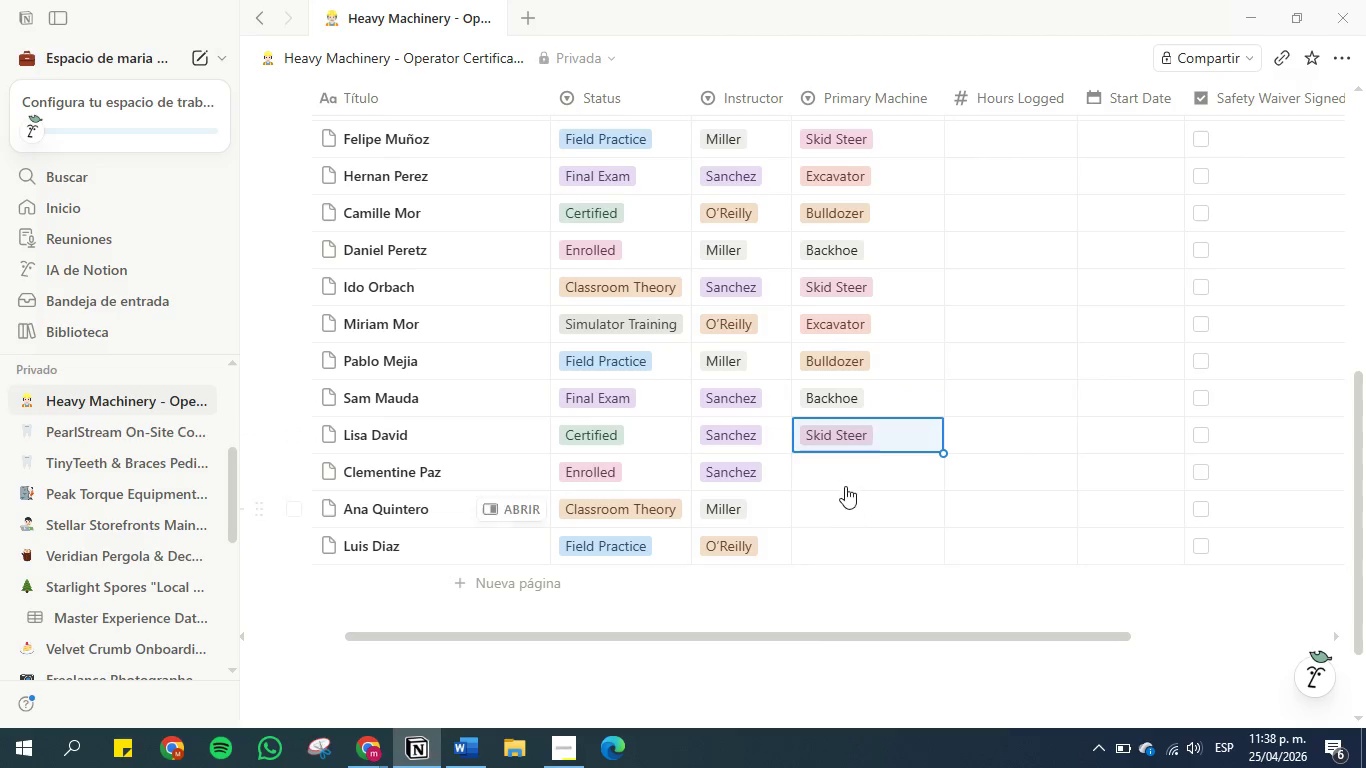 
left_click([842, 481])
 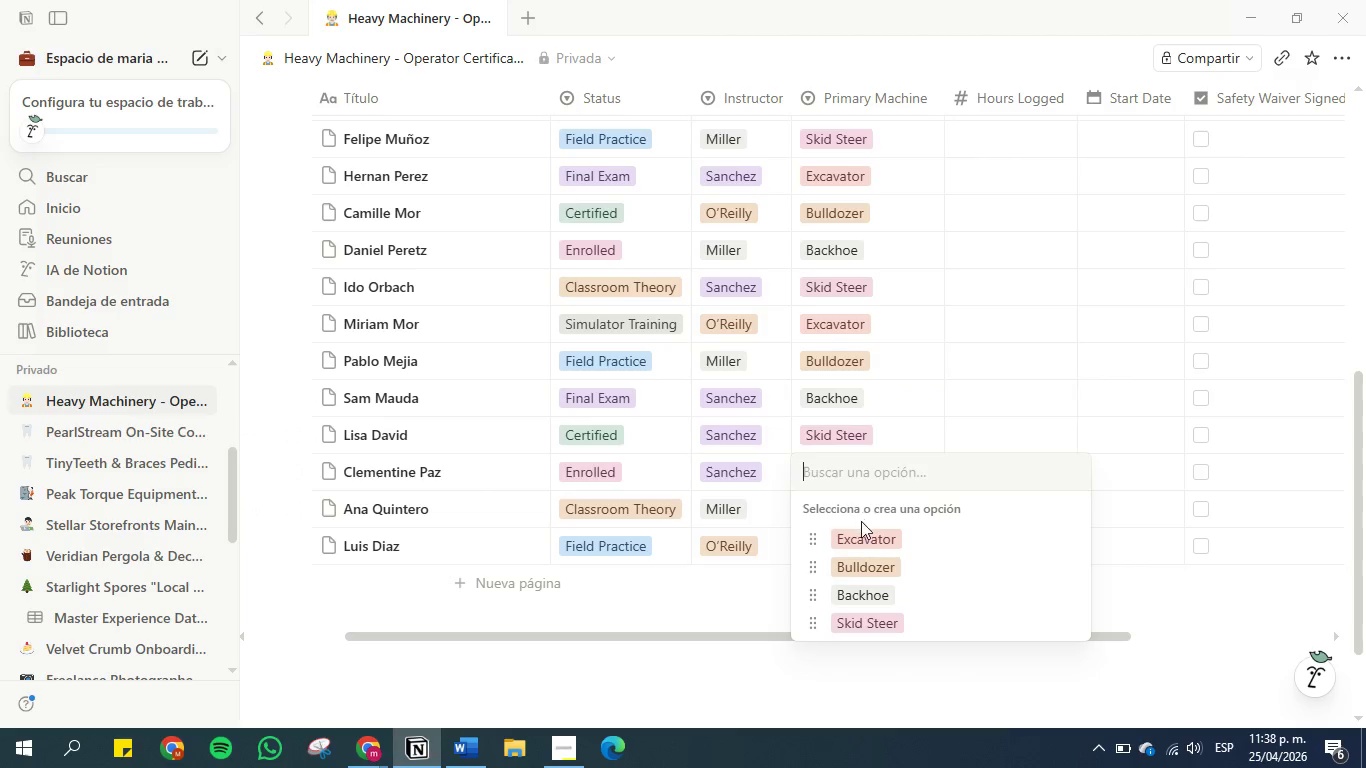 
left_click([864, 531])
 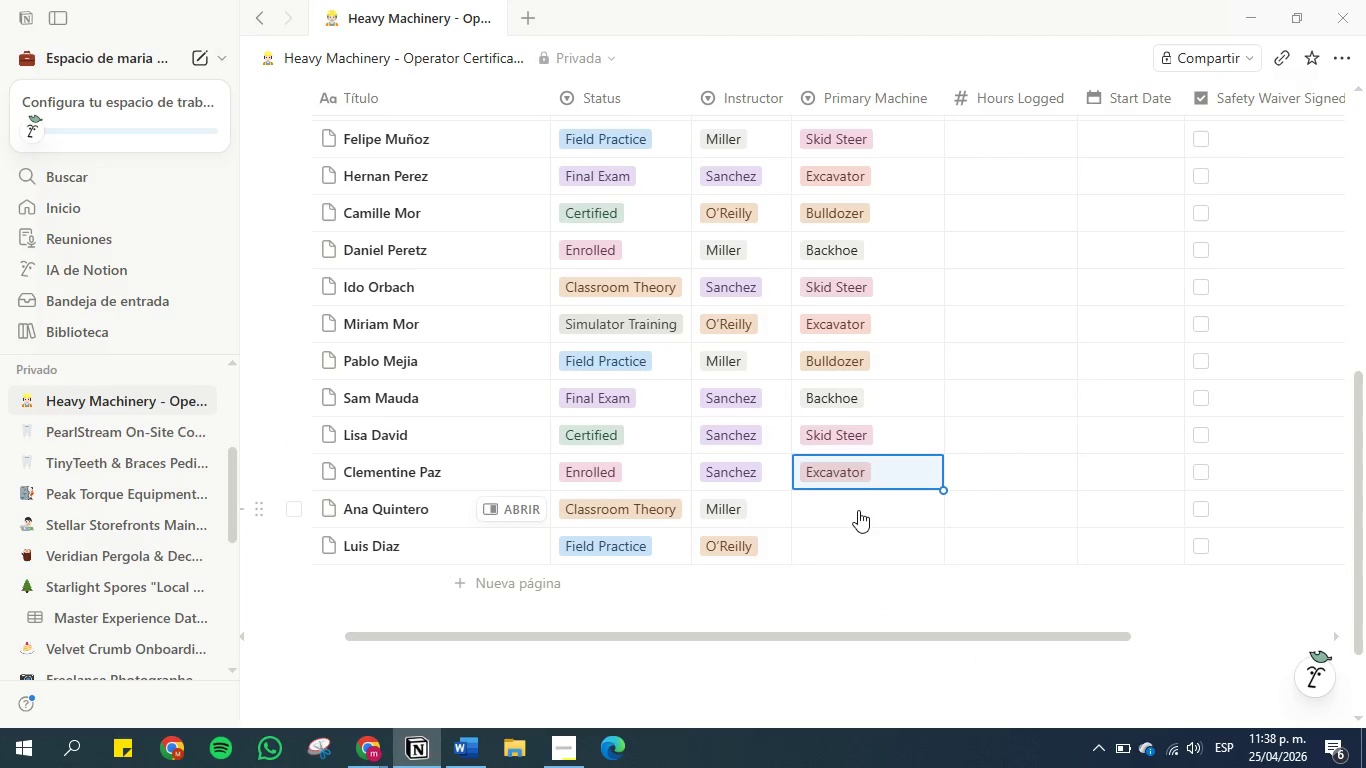 
left_click([858, 510])
 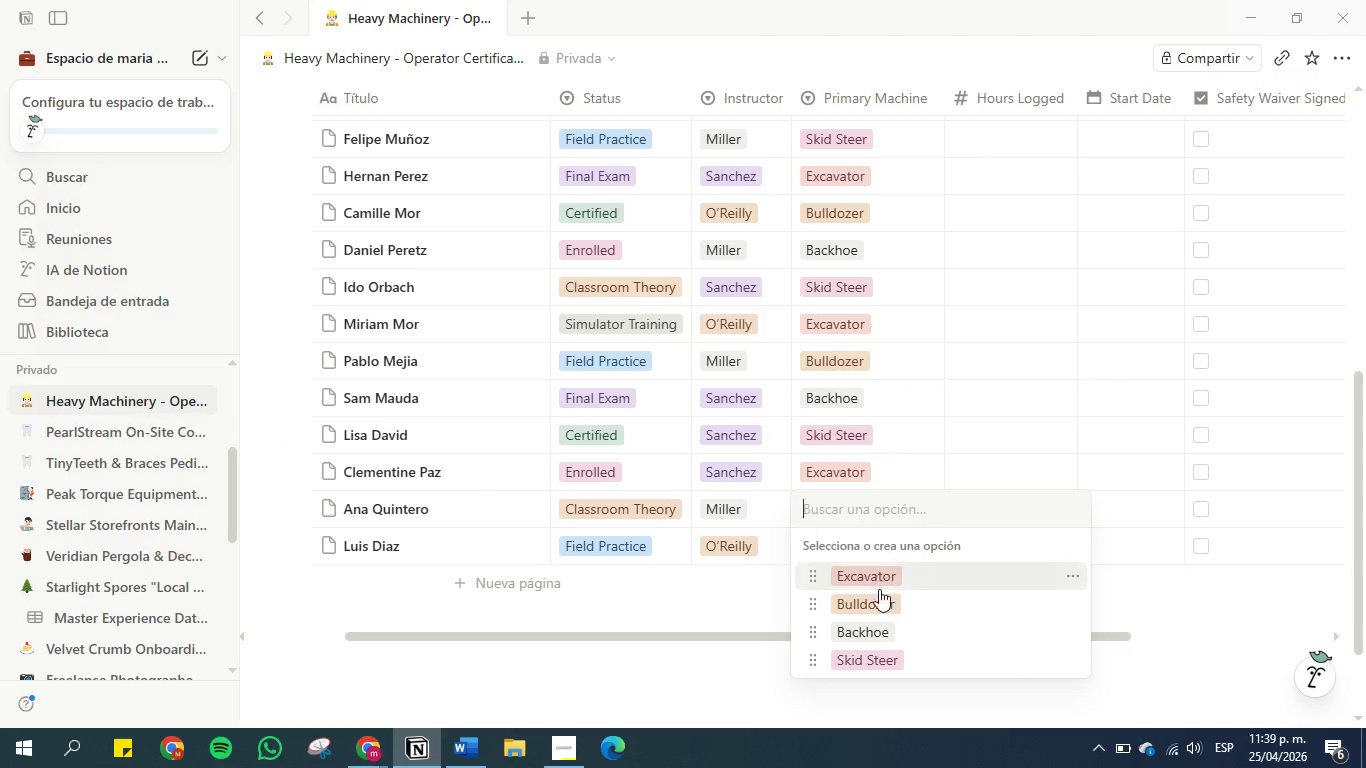 
left_click([880, 599])
 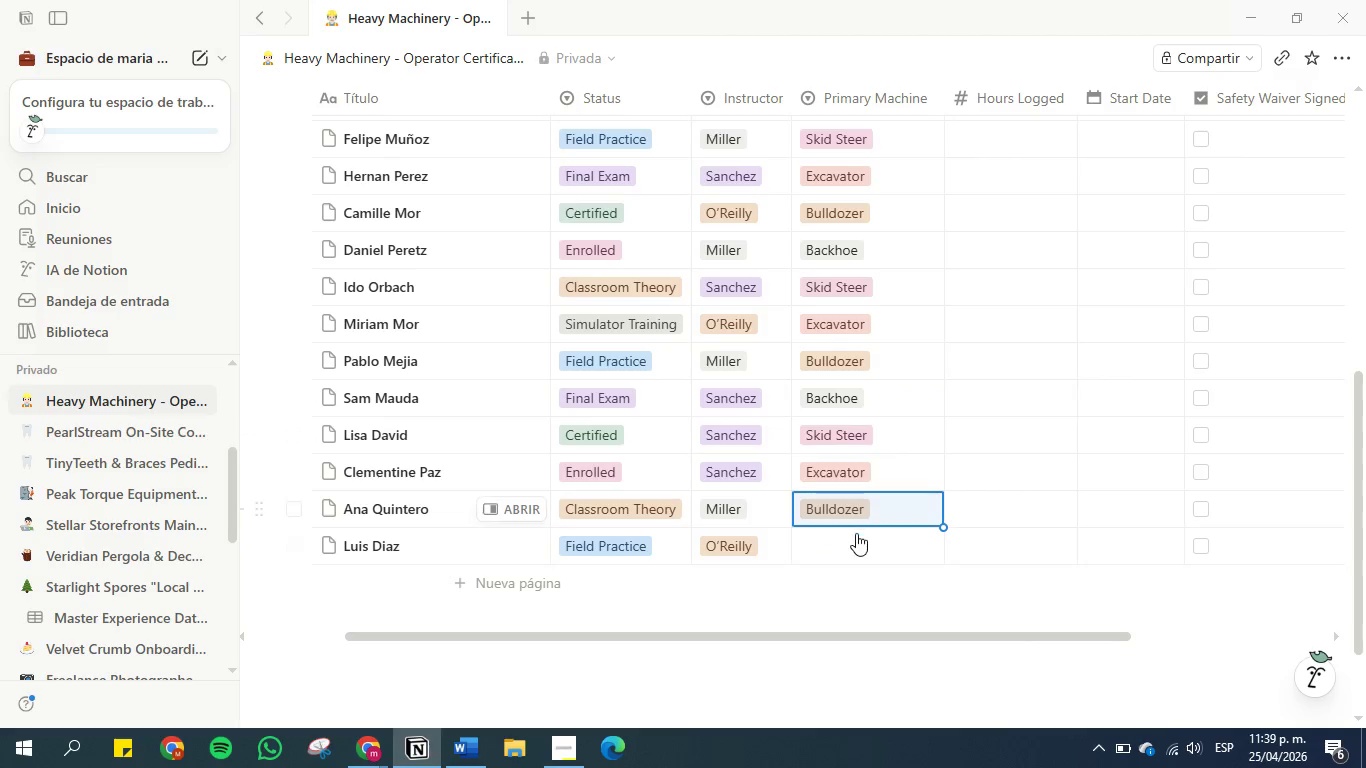 
left_click([857, 552])
 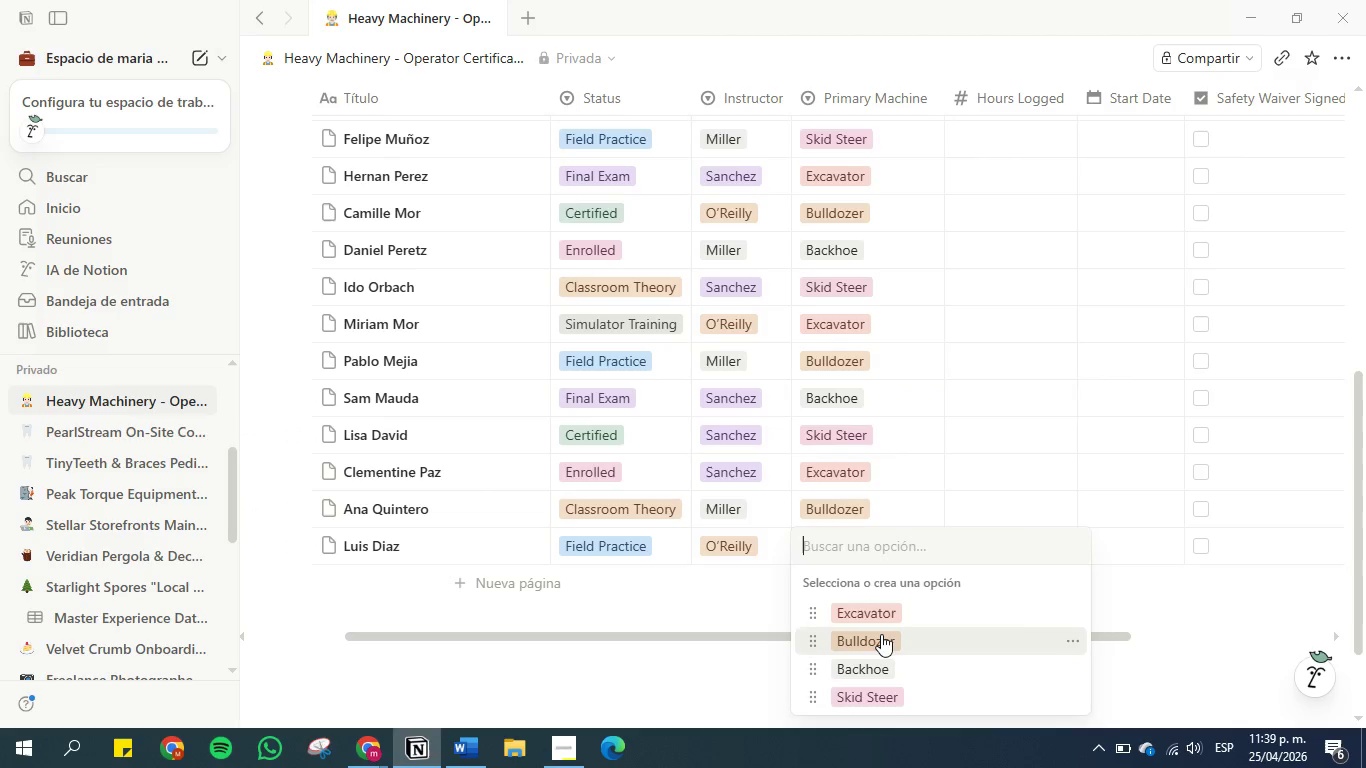 
left_click([881, 634])
 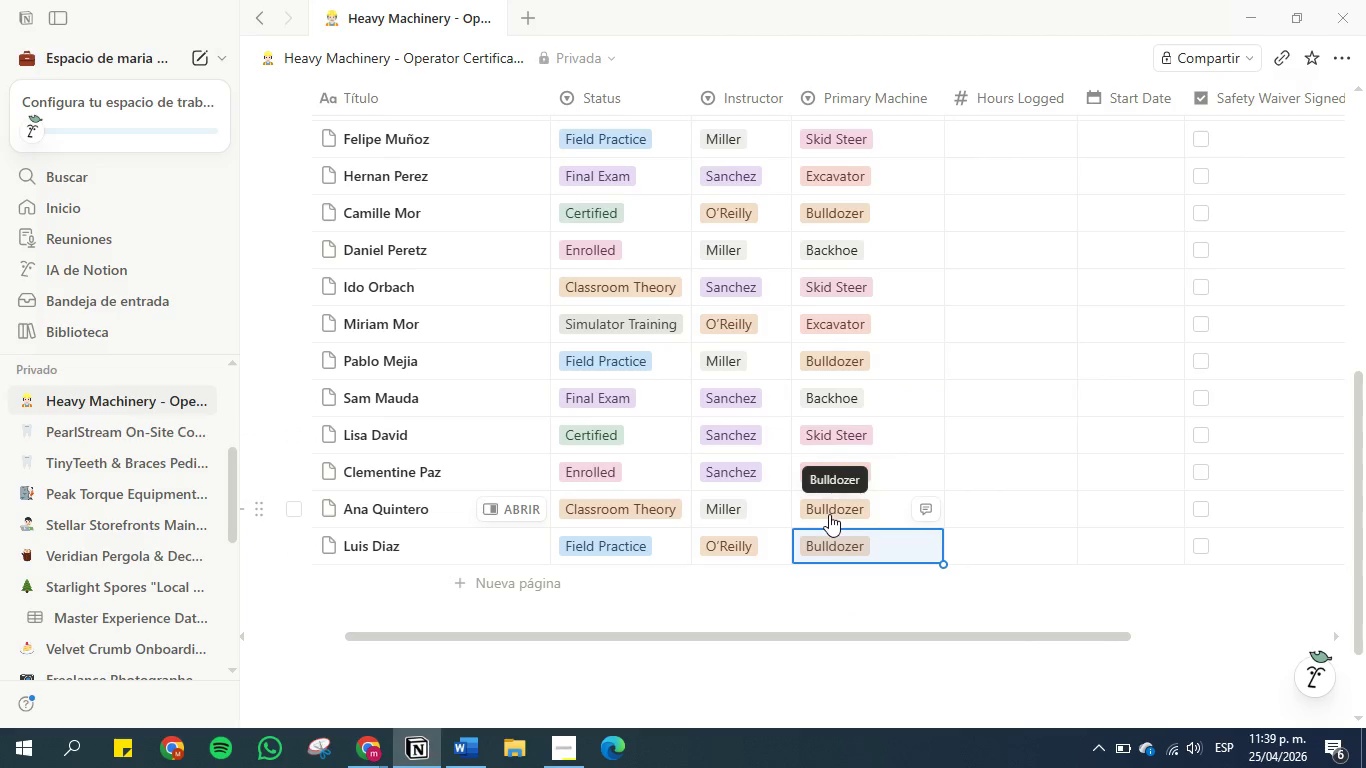 
scroll: coordinate [829, 504], scroll_direction: up, amount: 3.0
 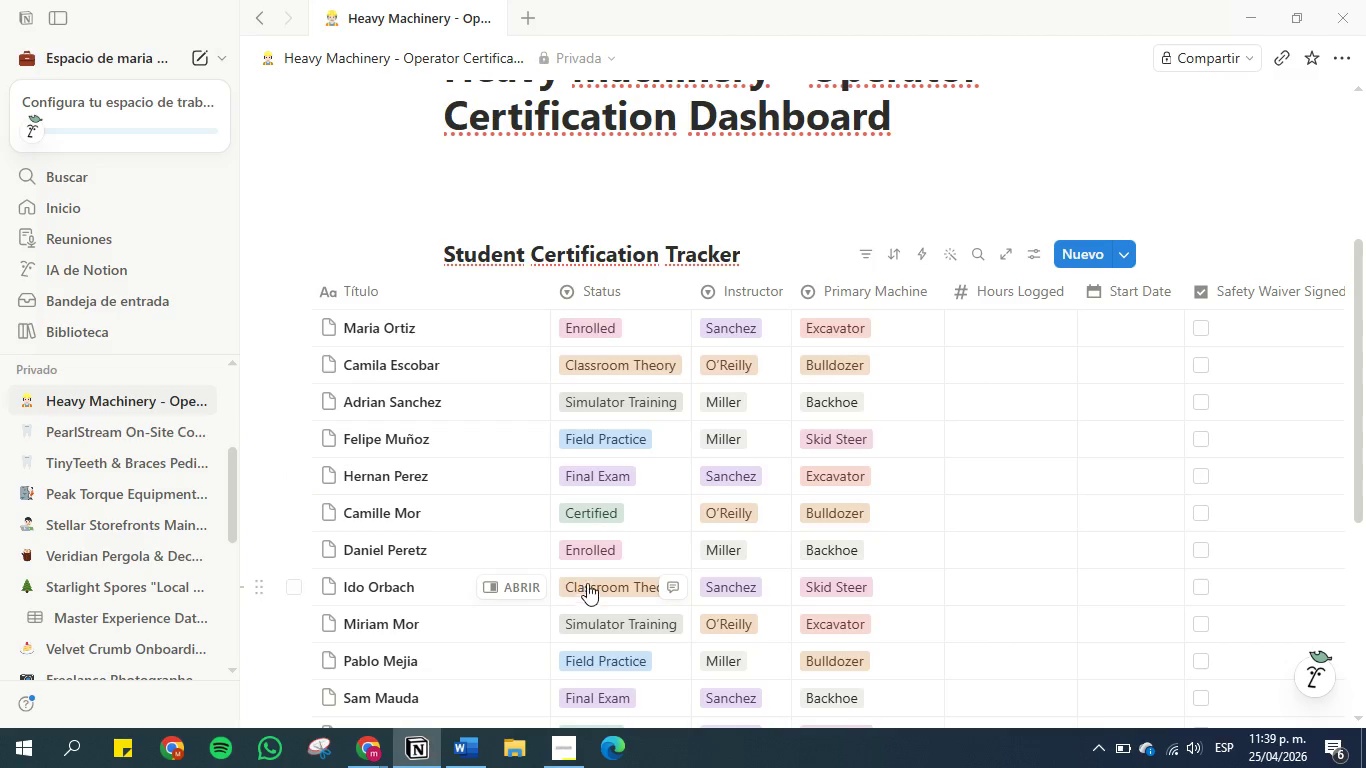 
left_click([473, 749])
 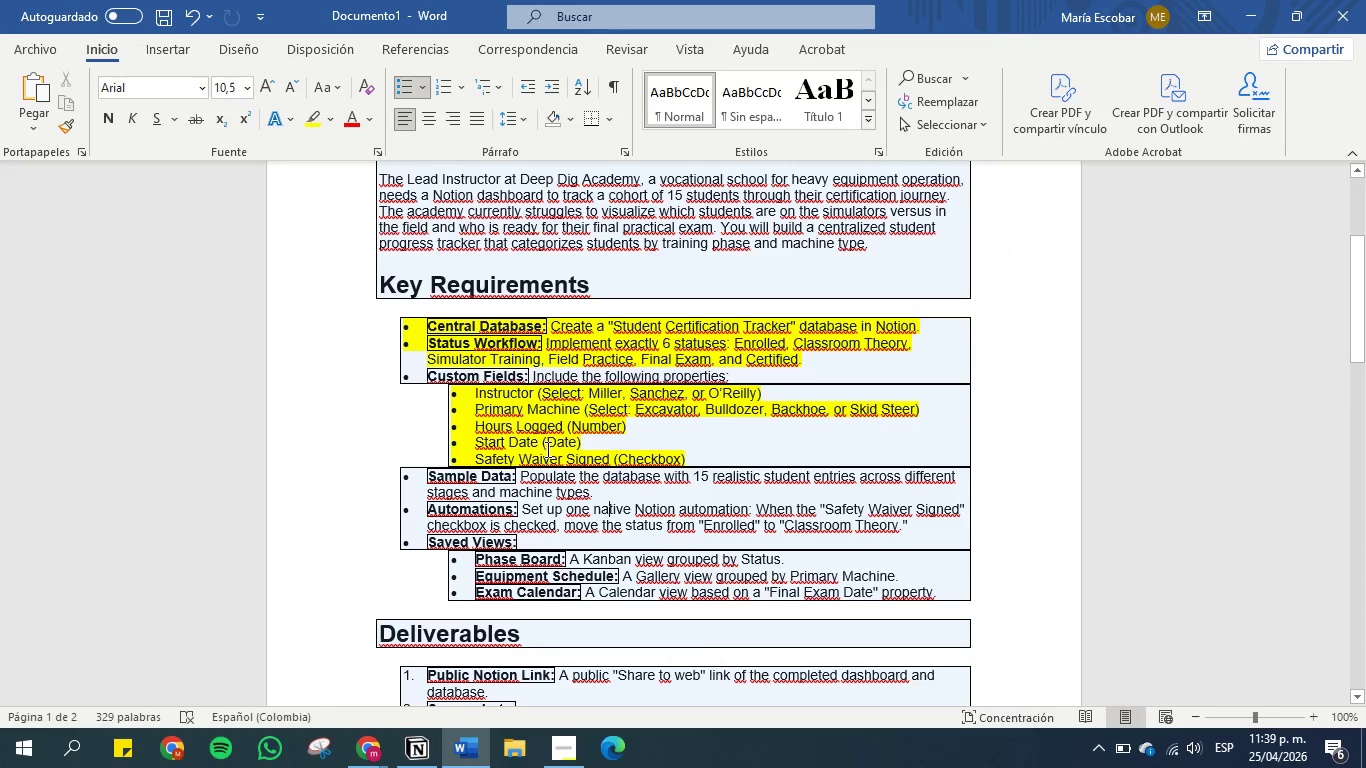 
left_click([548, 445])
 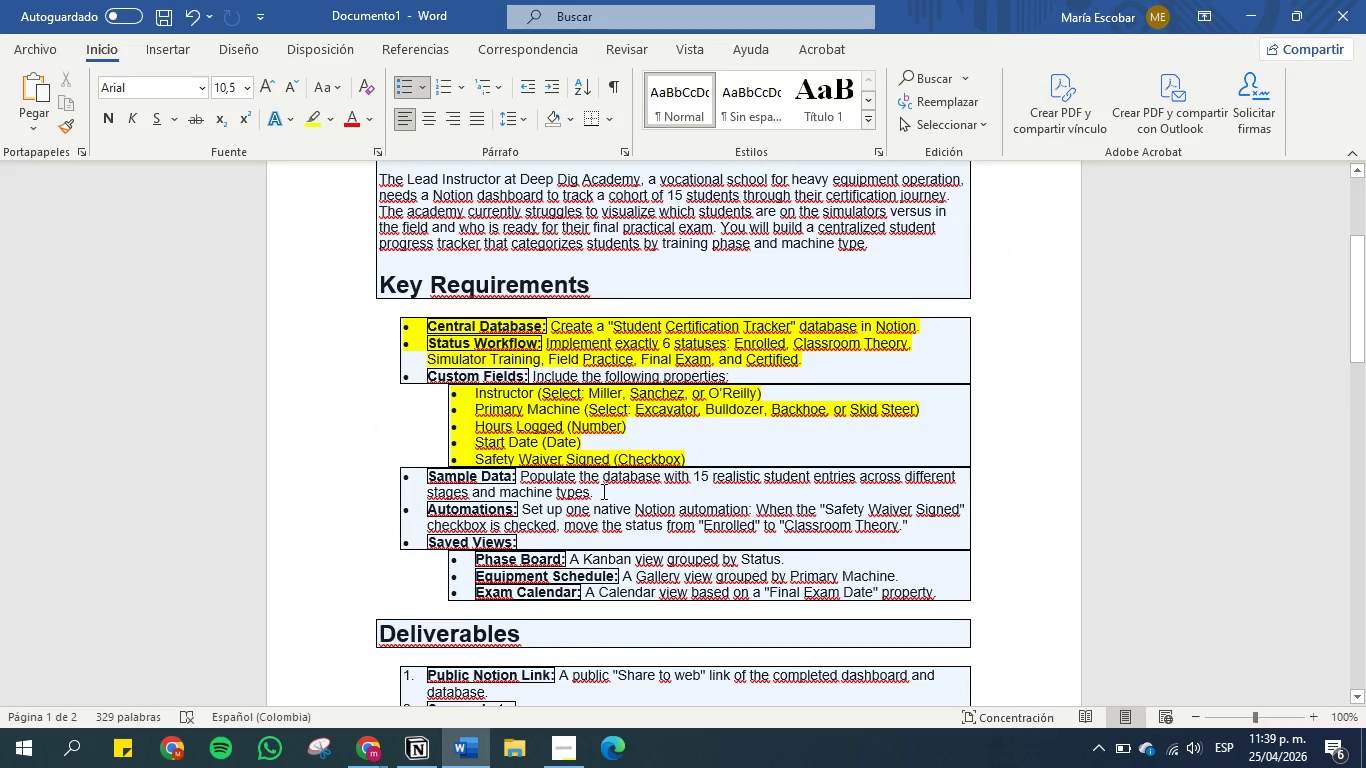 
left_click_drag(start_coordinate=[602, 490], to_coordinate=[402, 478])
 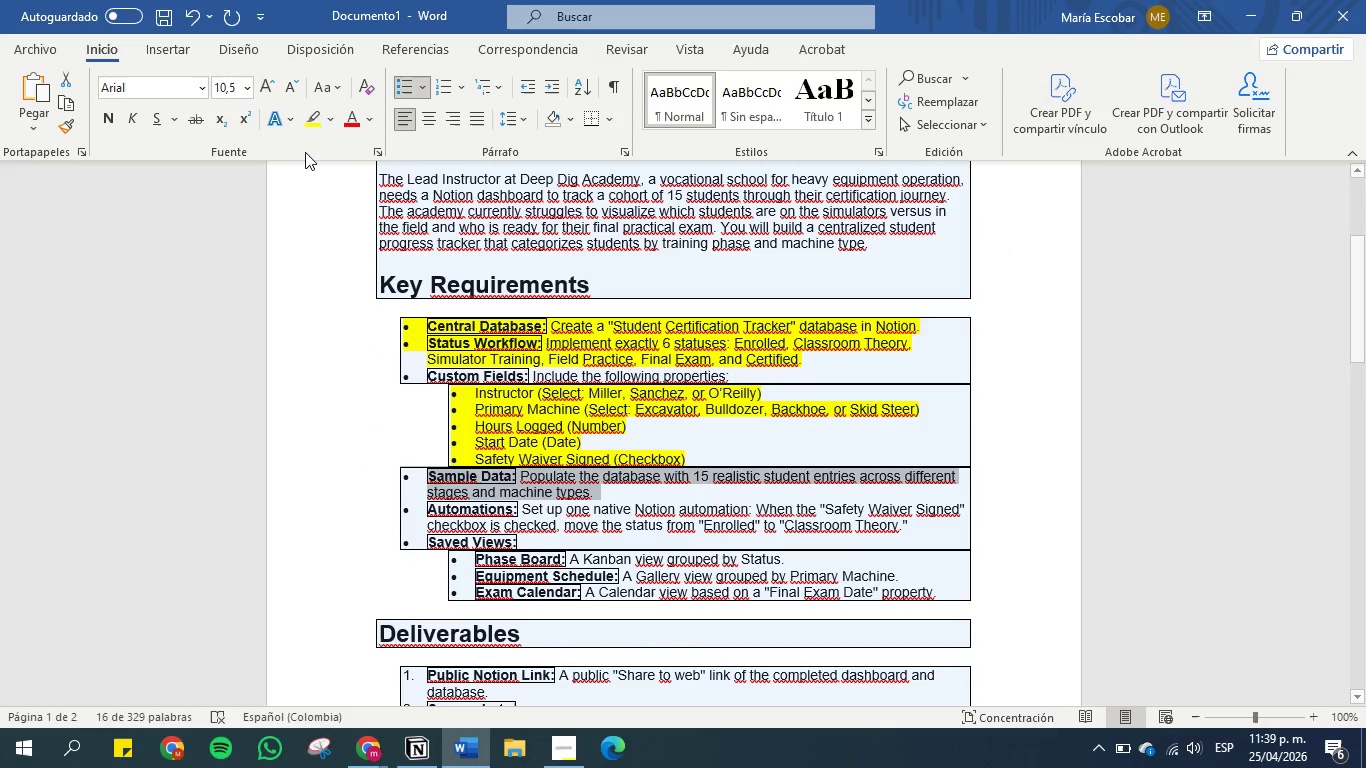 
left_click([308, 114])
 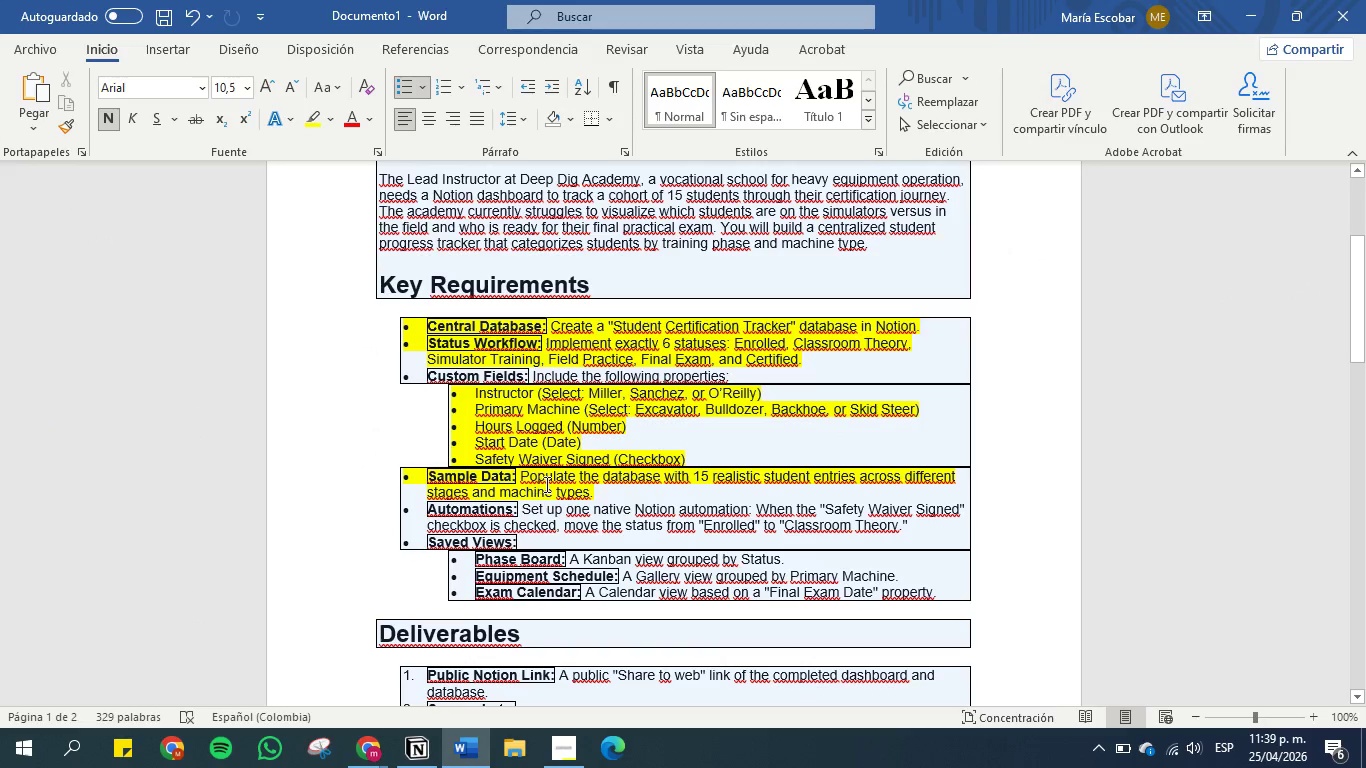 
left_click([599, 523])
 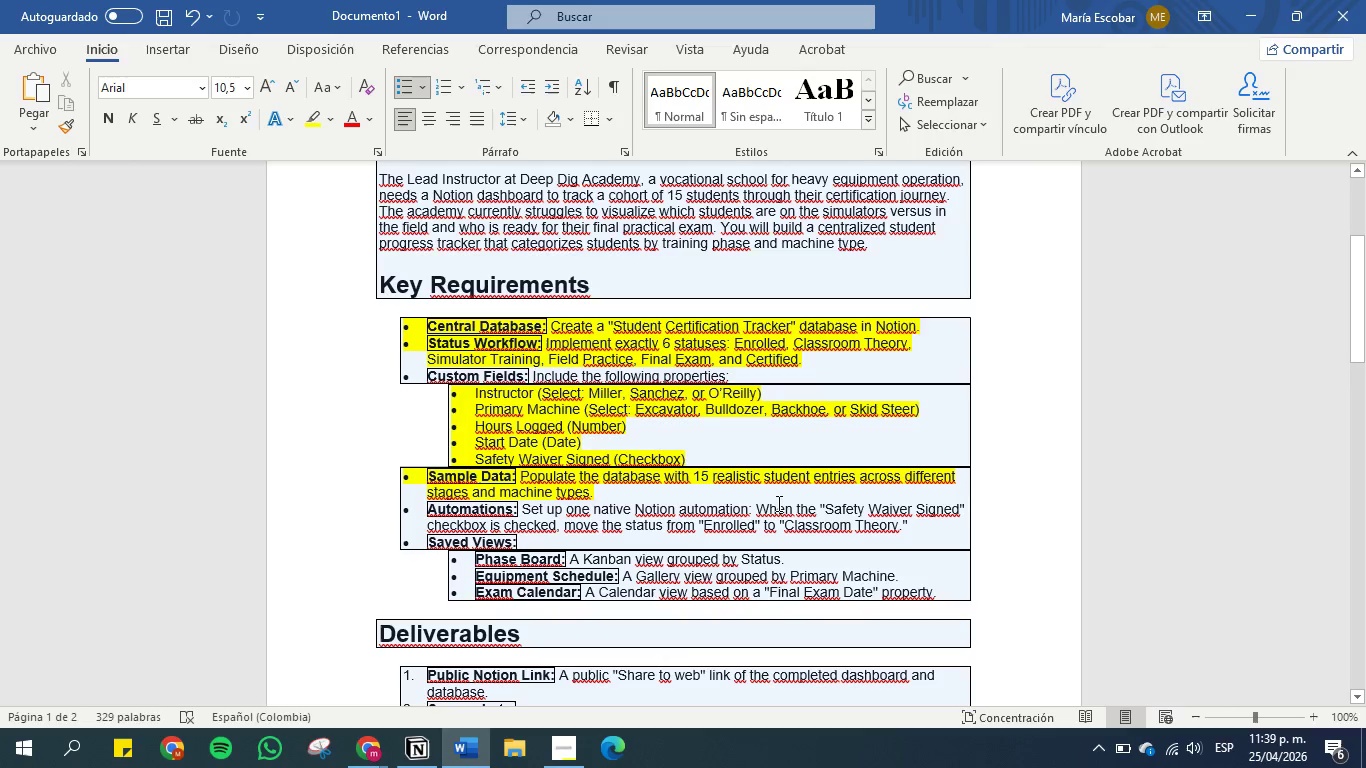 
left_click_drag(start_coordinate=[756, 506], to_coordinate=[945, 527])
 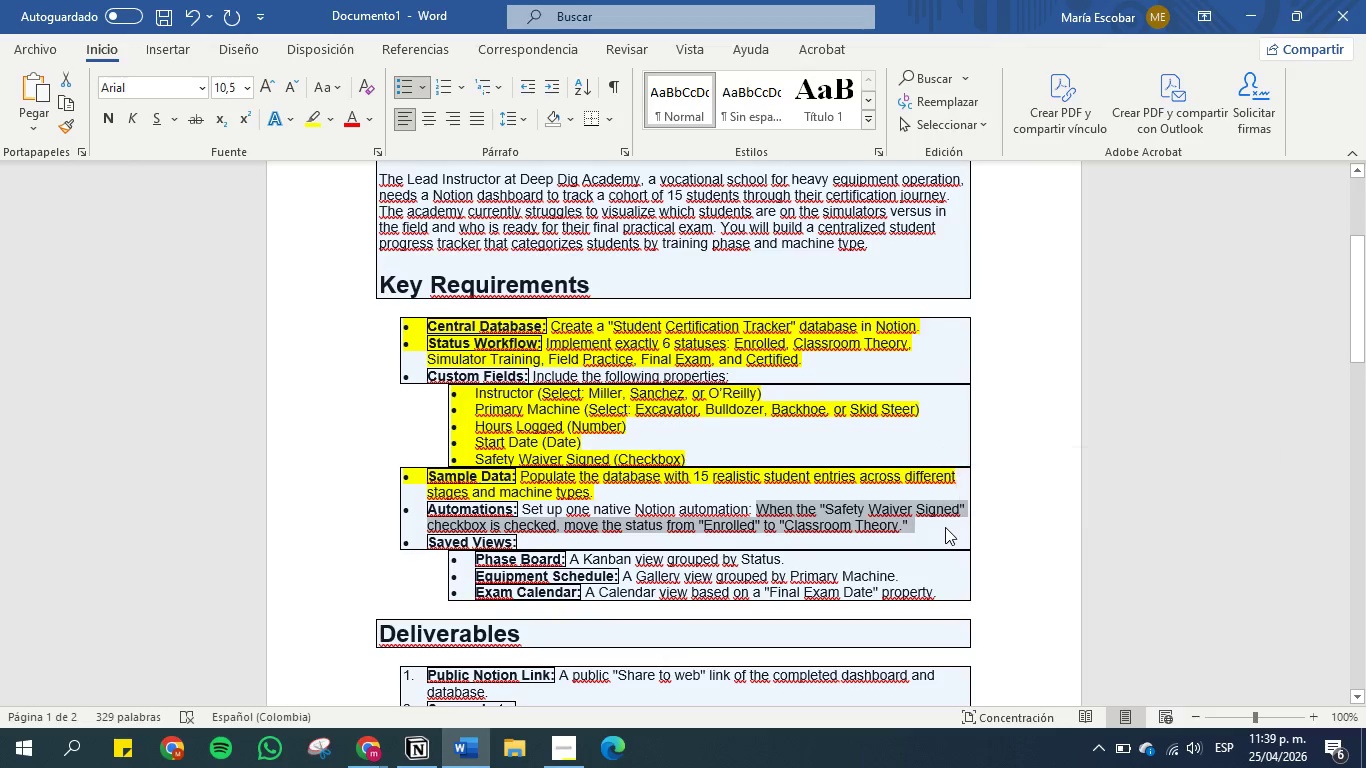 
key(Control+C)
 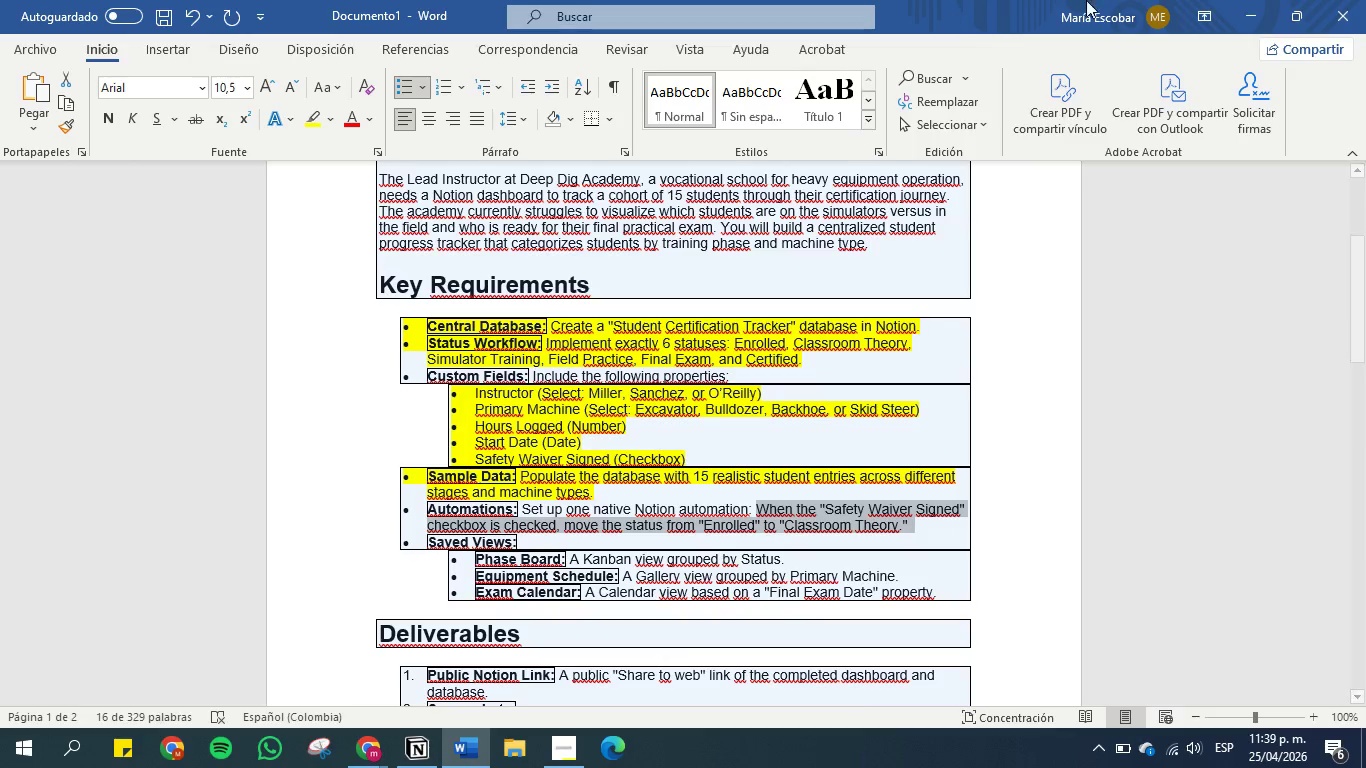 
left_click([1248, 19])
 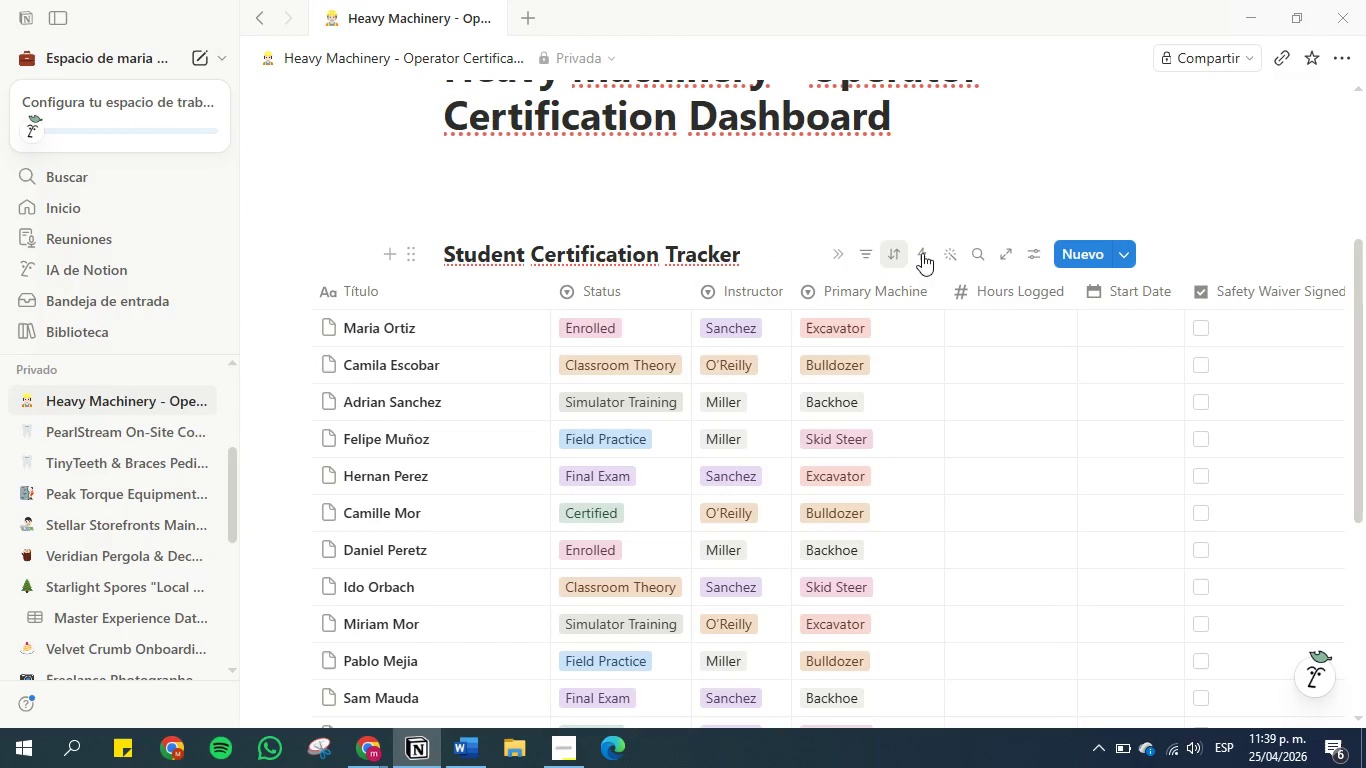 
left_click([924, 254])
 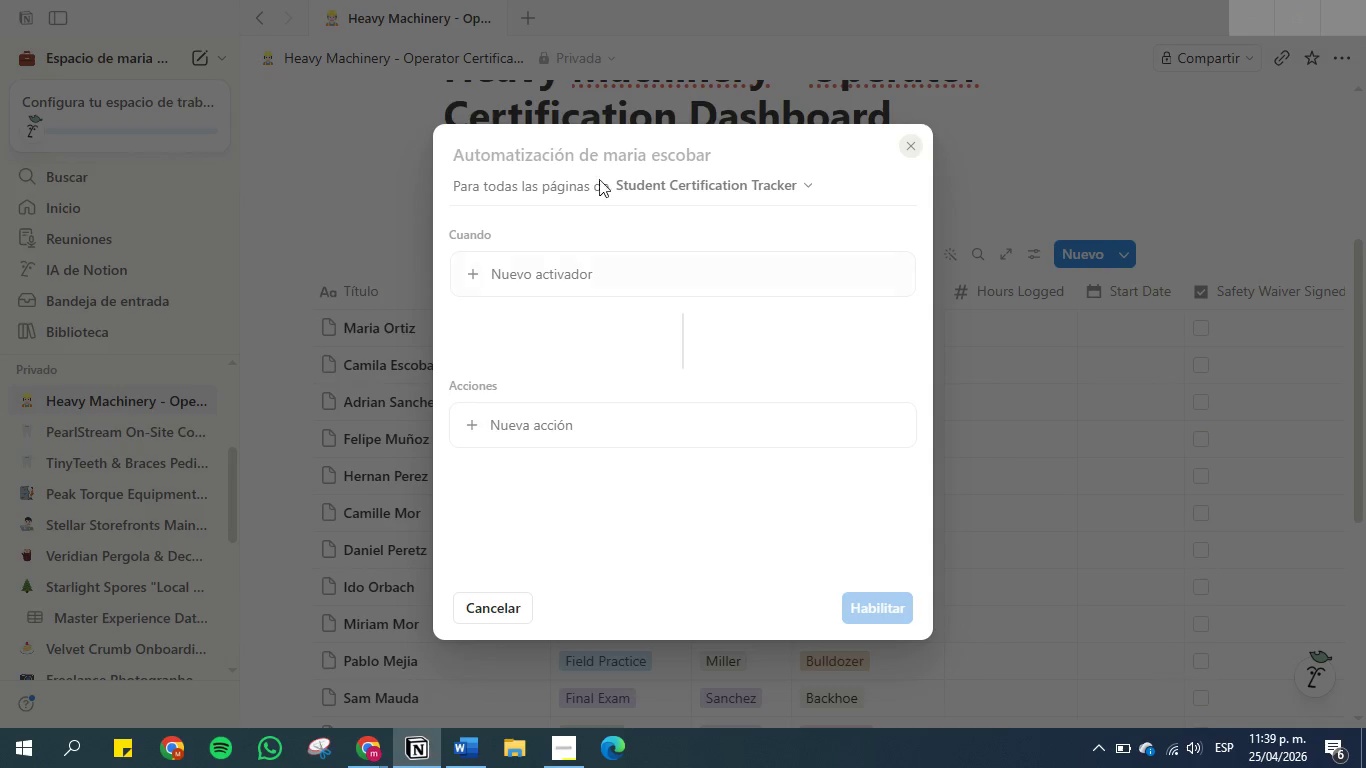 
left_click([581, 154])
 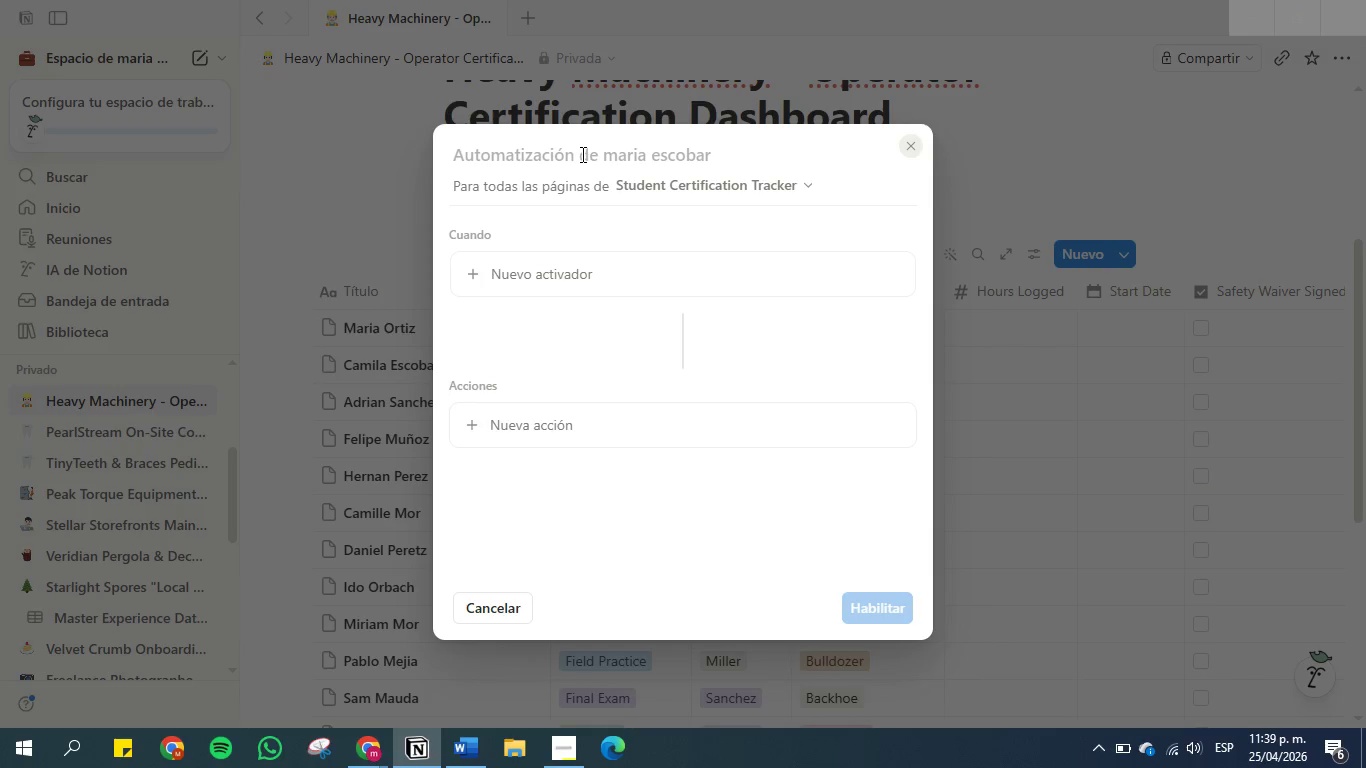 
key(Control+V)
 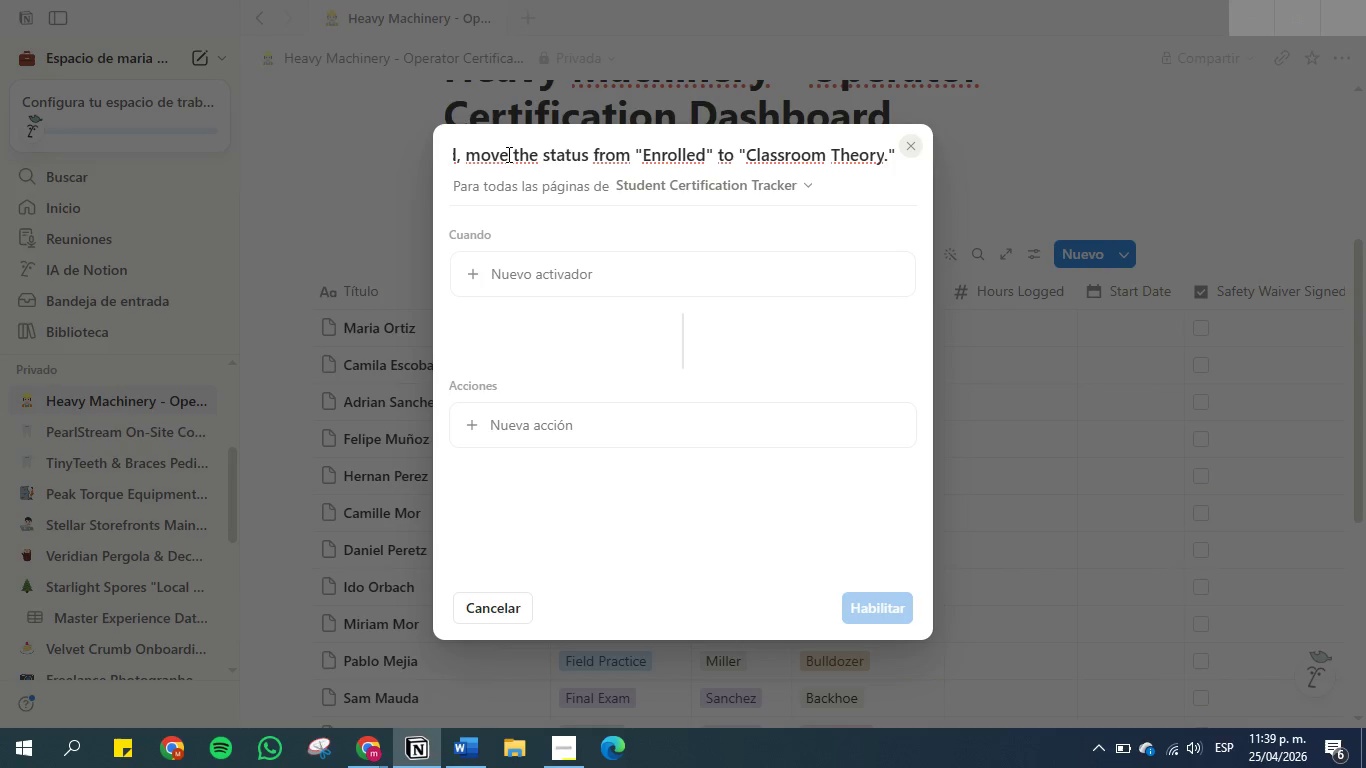 
left_click([507, 154])
 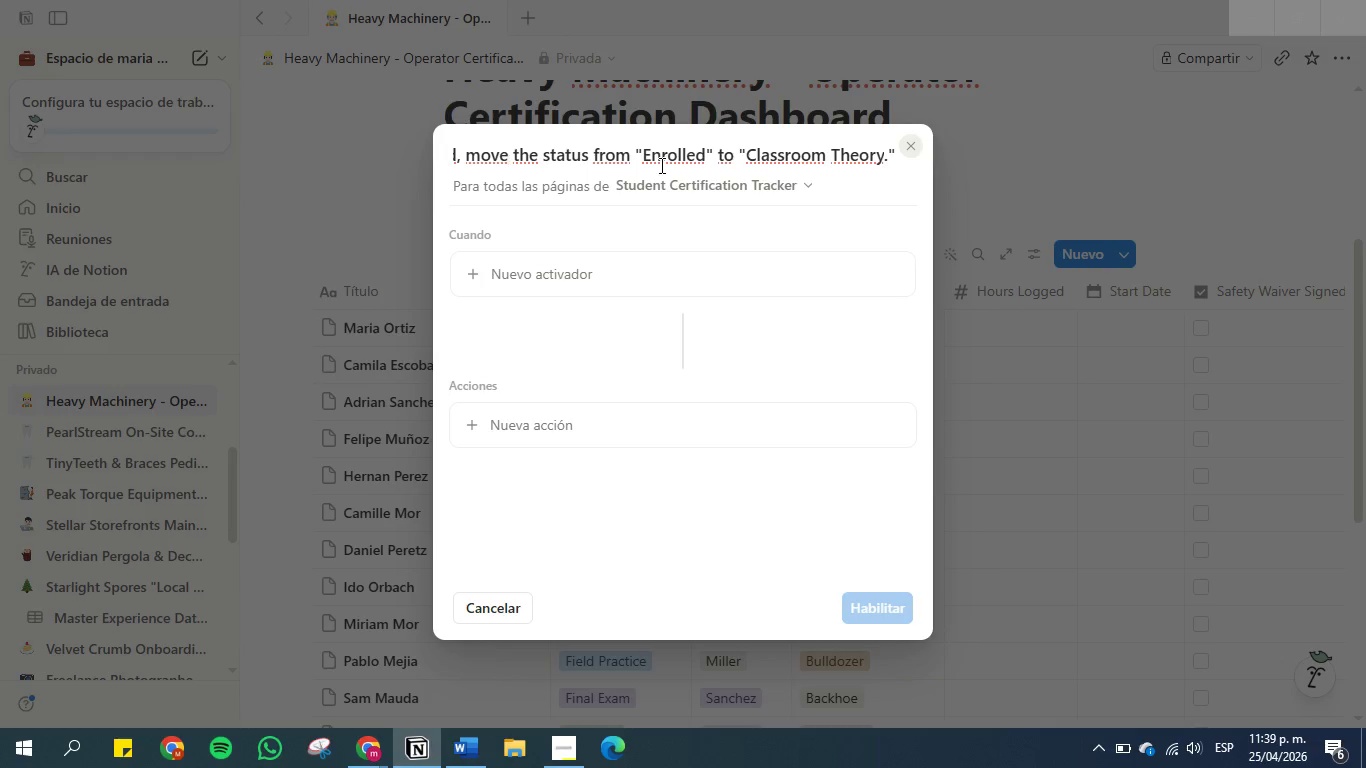 
left_click([668, 155])
 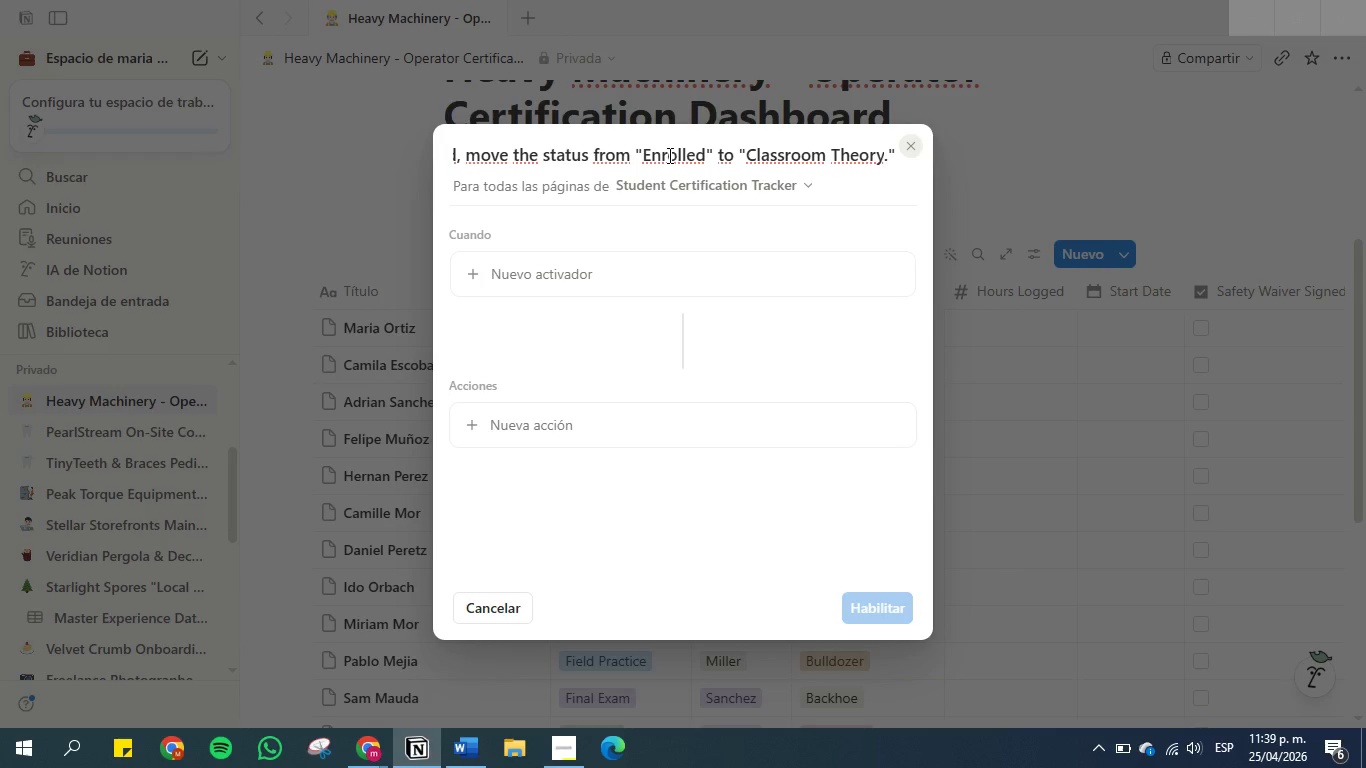 
hold_key(key=ArrowLeft, duration=1.5)
 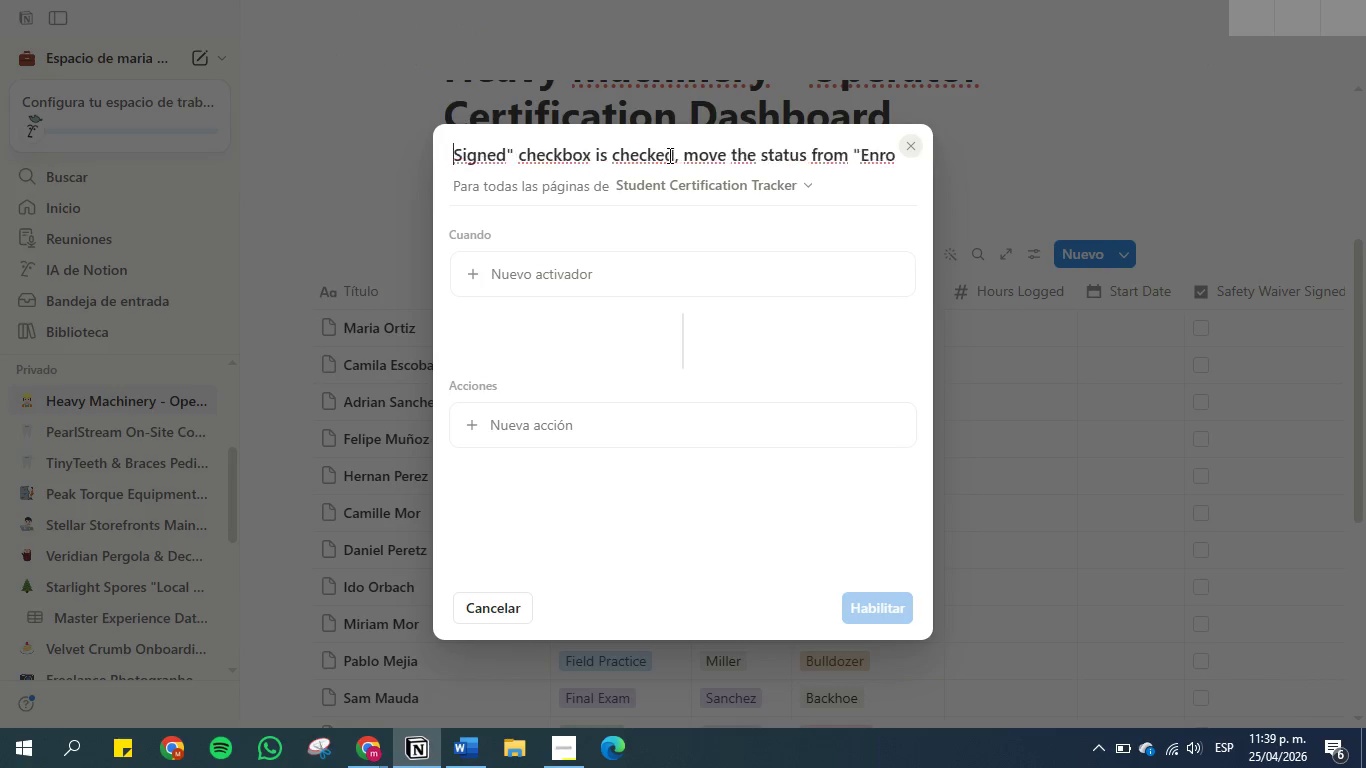 
hold_key(key=ArrowLeft, duration=1.51)
 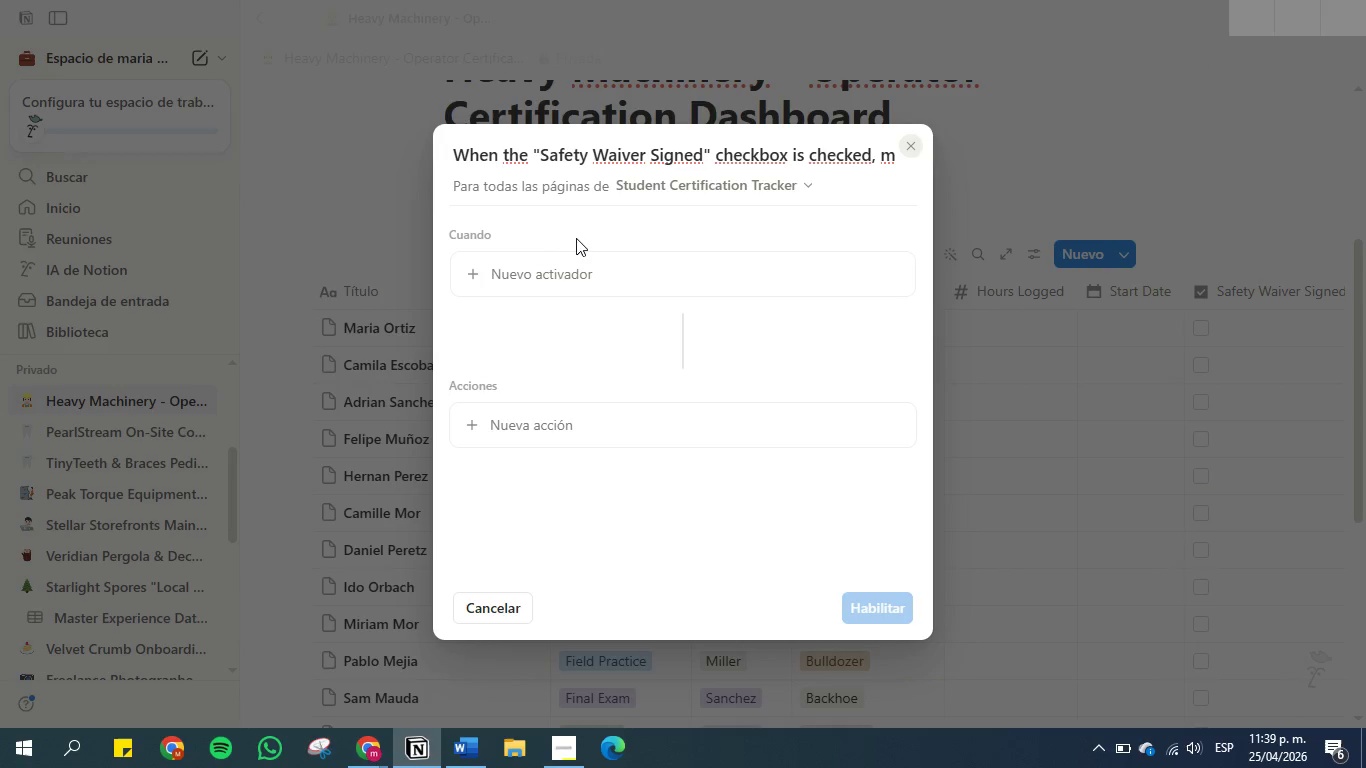 
key(ArrowLeft)
 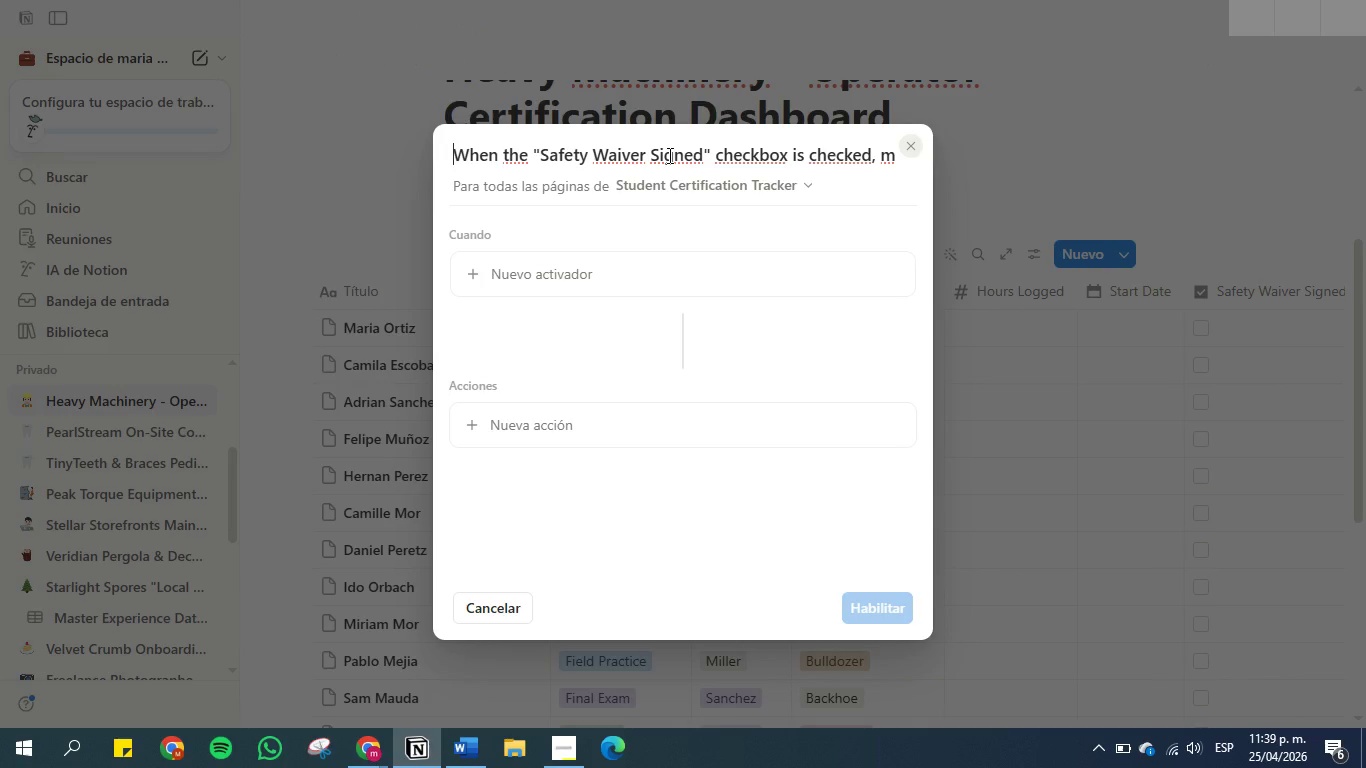 
key(ArrowLeft)
 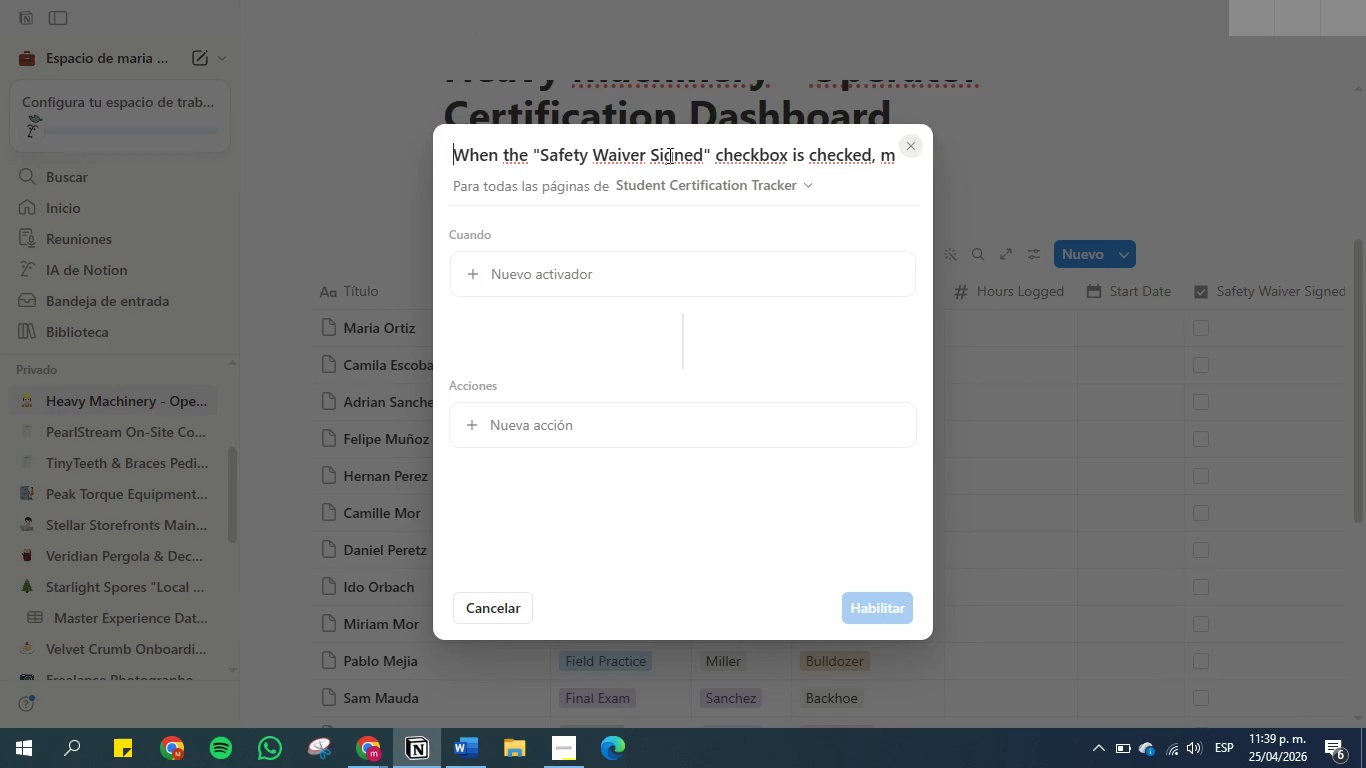 
key(ArrowLeft)
 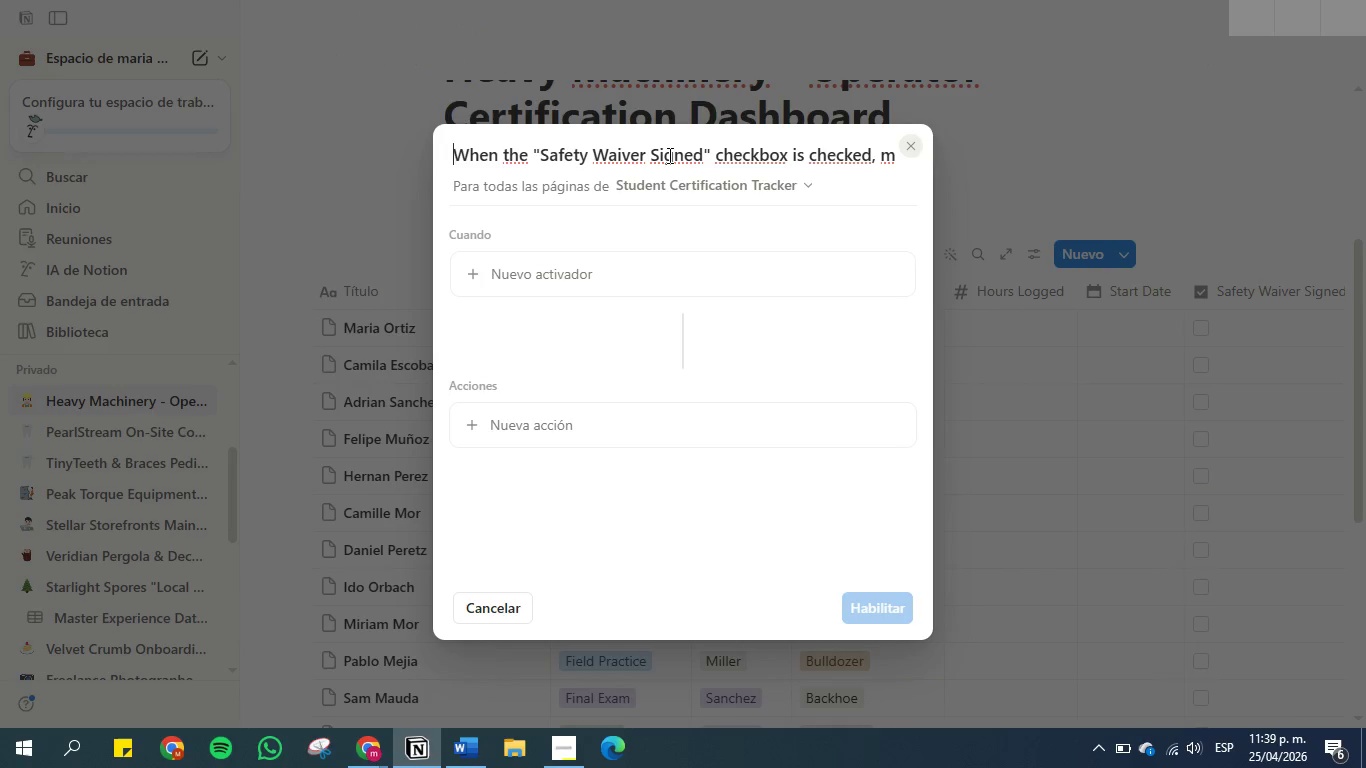 
key(ArrowLeft)
 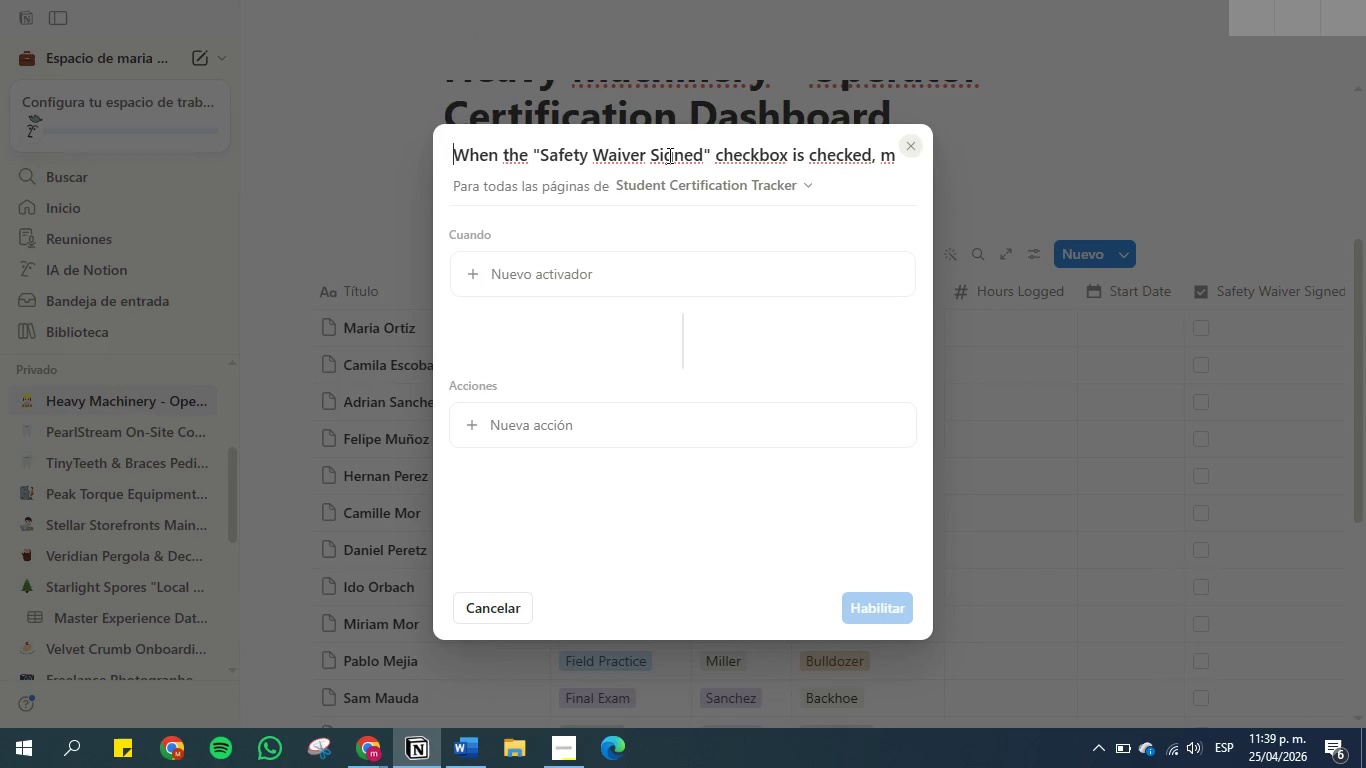 
key(ArrowLeft)
 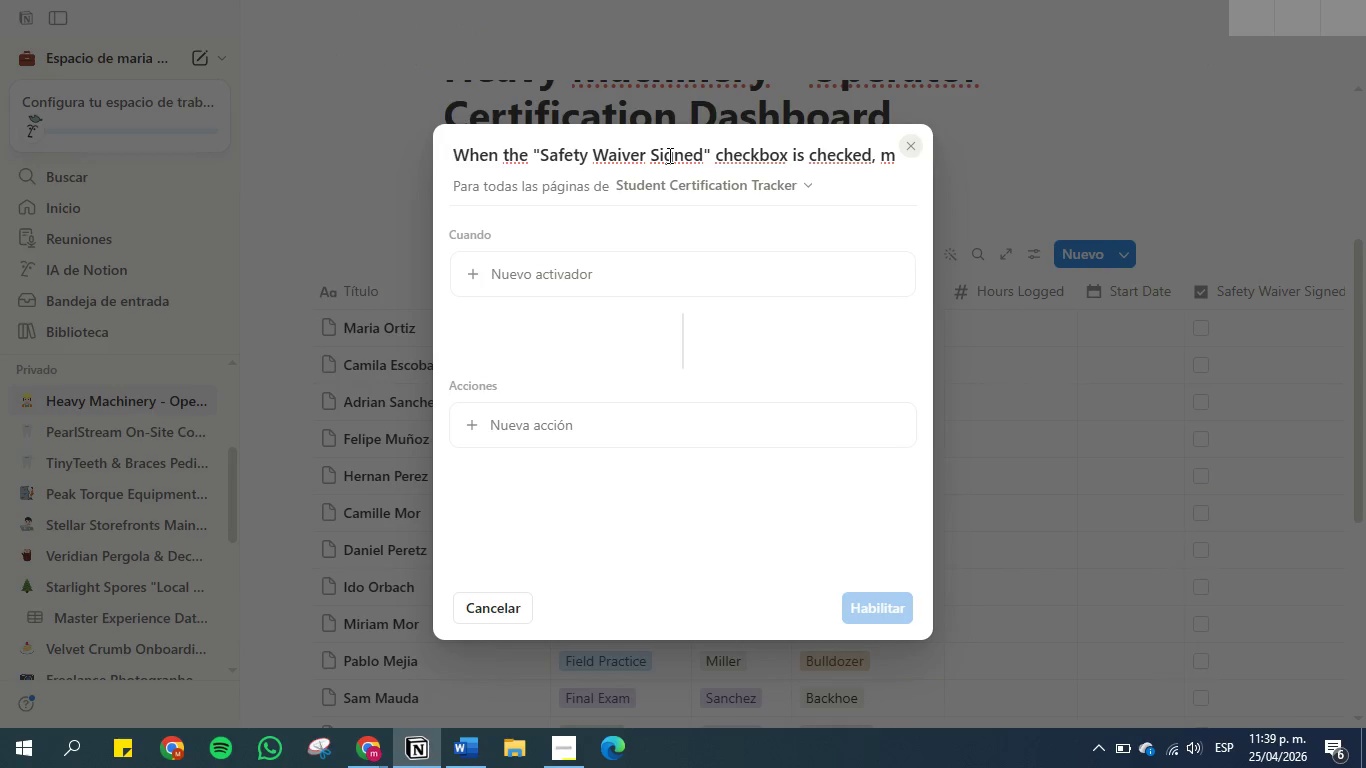 
key(ArrowLeft)
 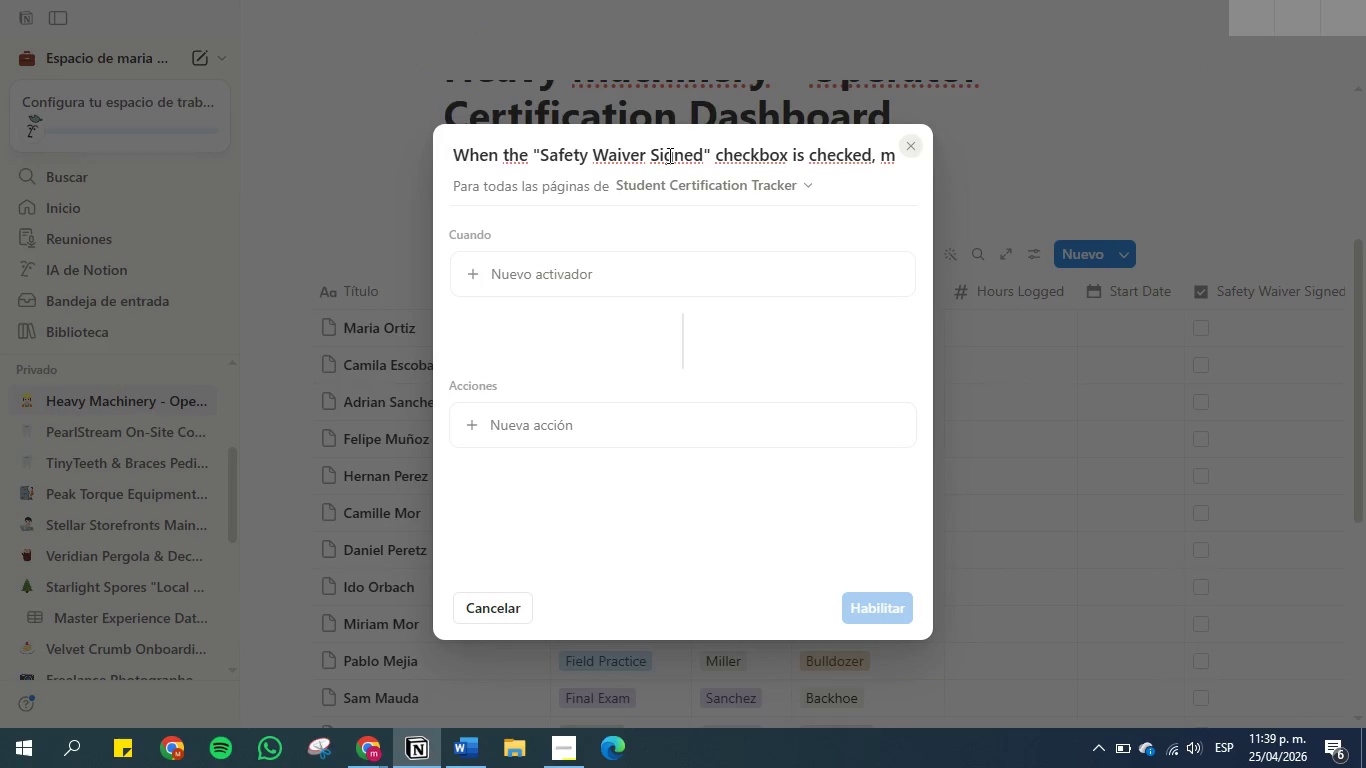 
key(ArrowLeft)
 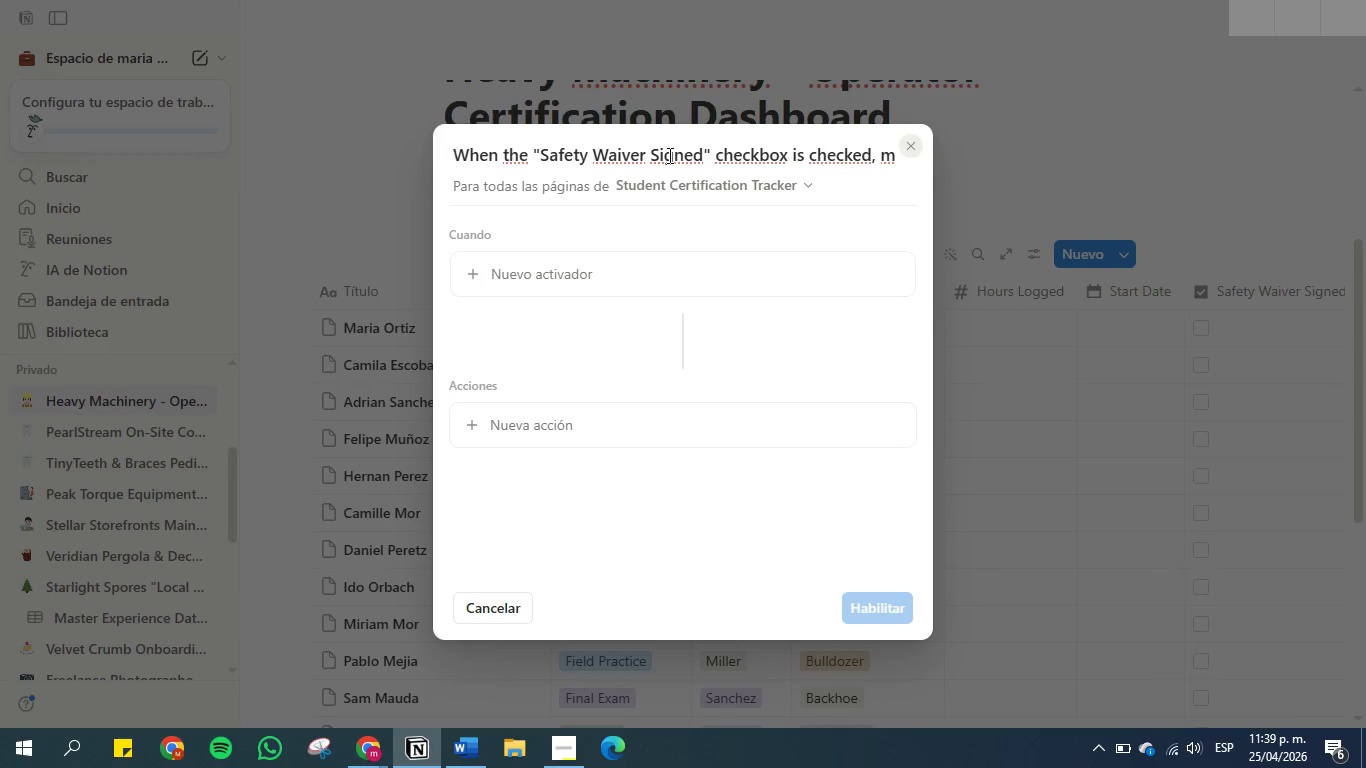 
key(ArrowLeft)
 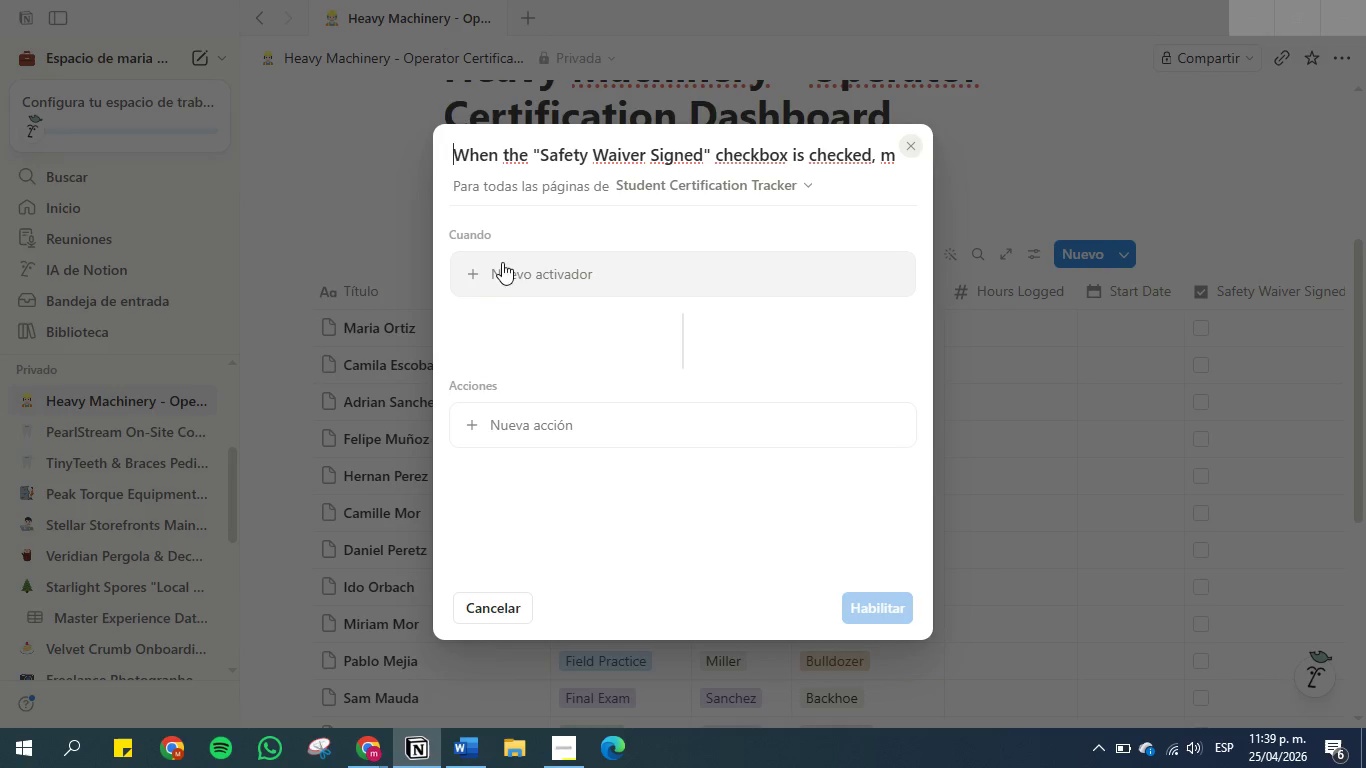 
left_click([496, 269])
 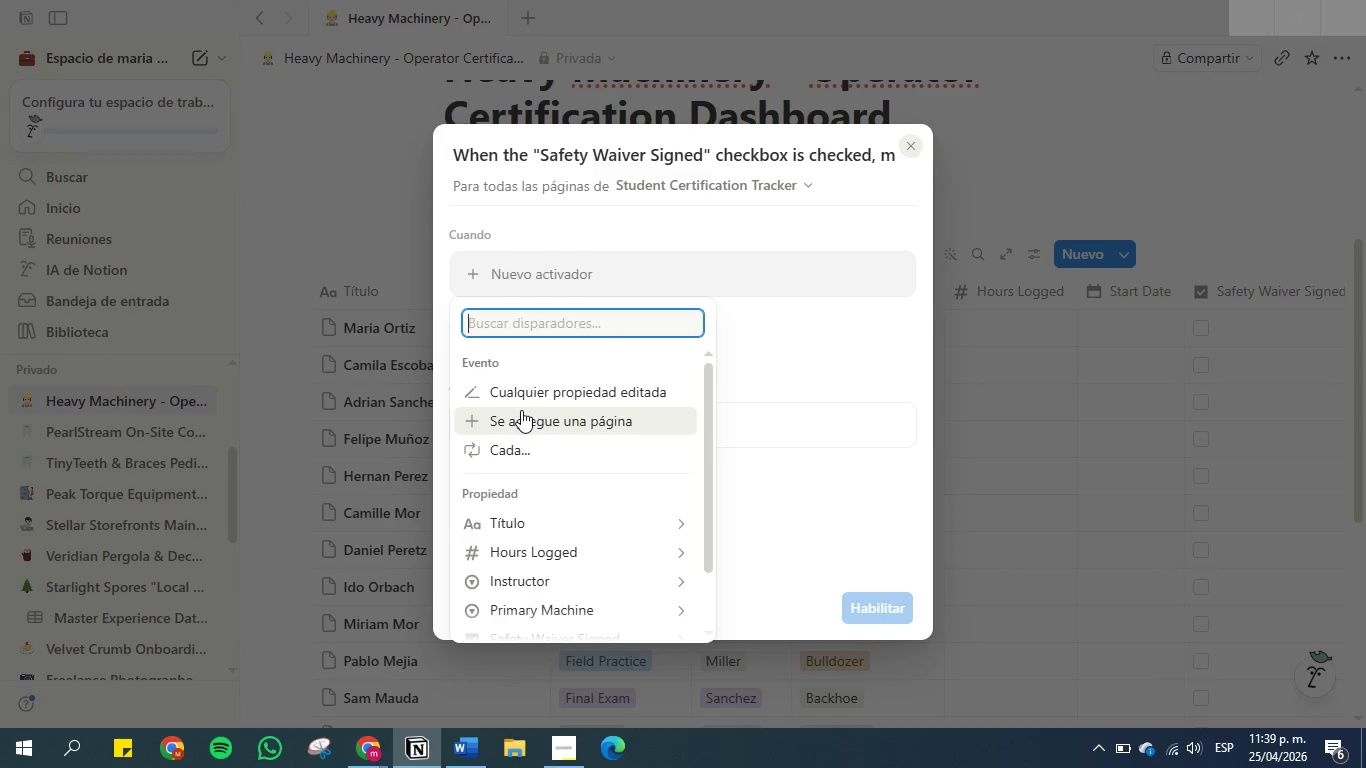 
scroll: coordinate [529, 423], scroll_direction: down, amount: 2.0
 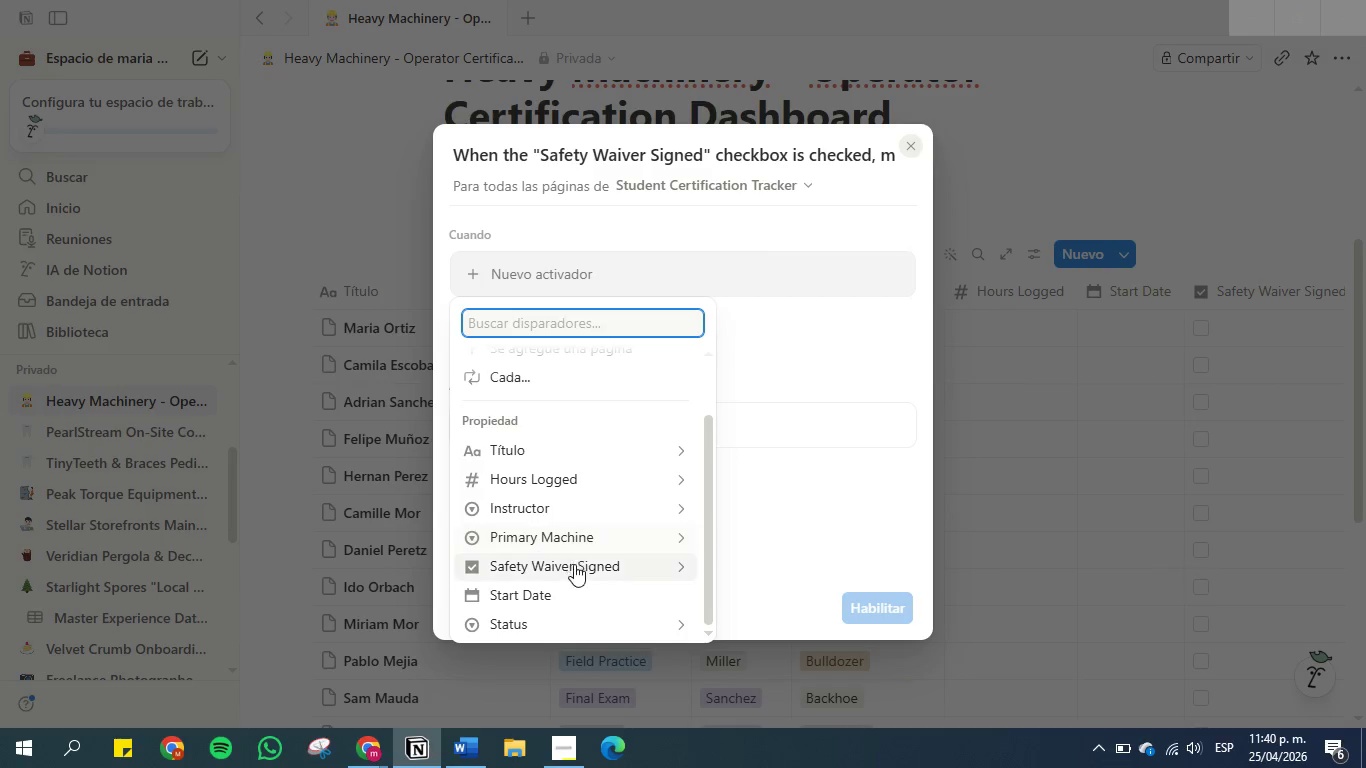 
left_click([576, 569])
 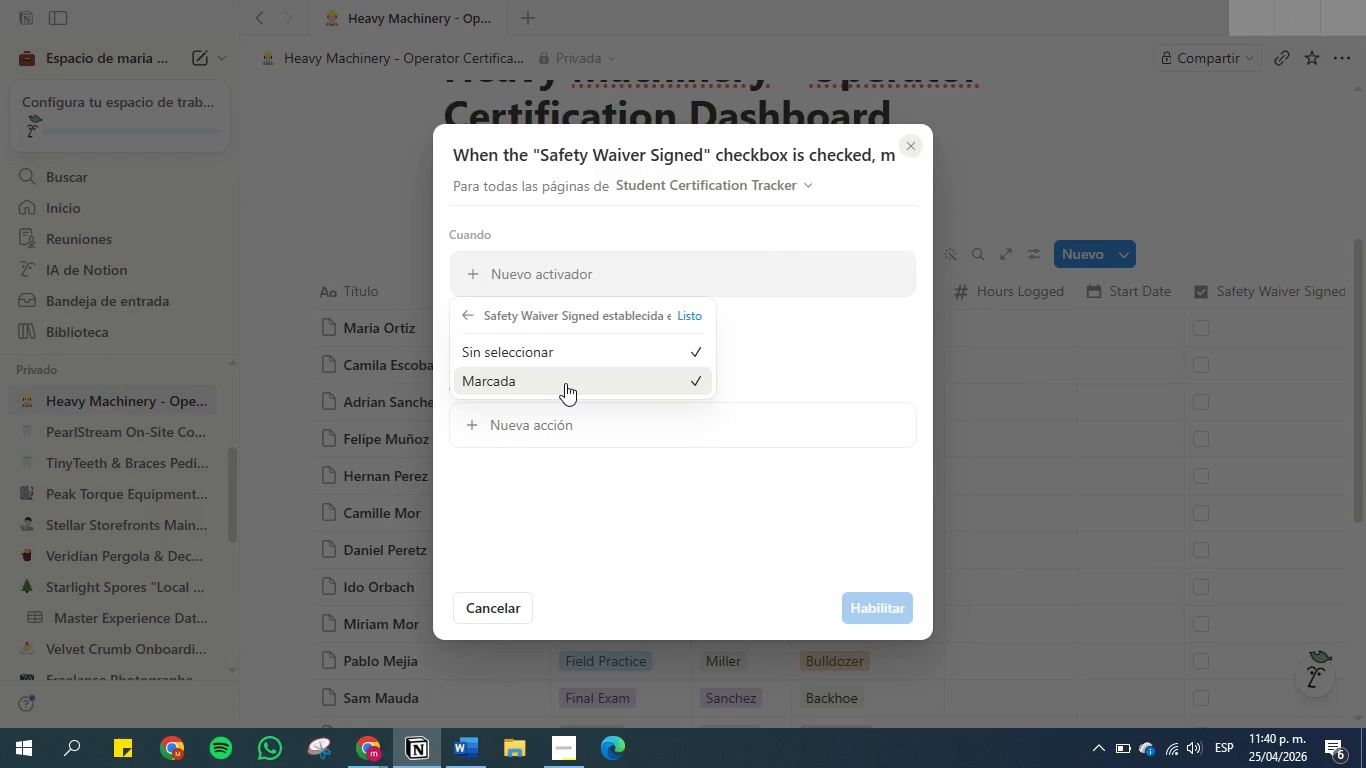 
left_click([565, 383])
 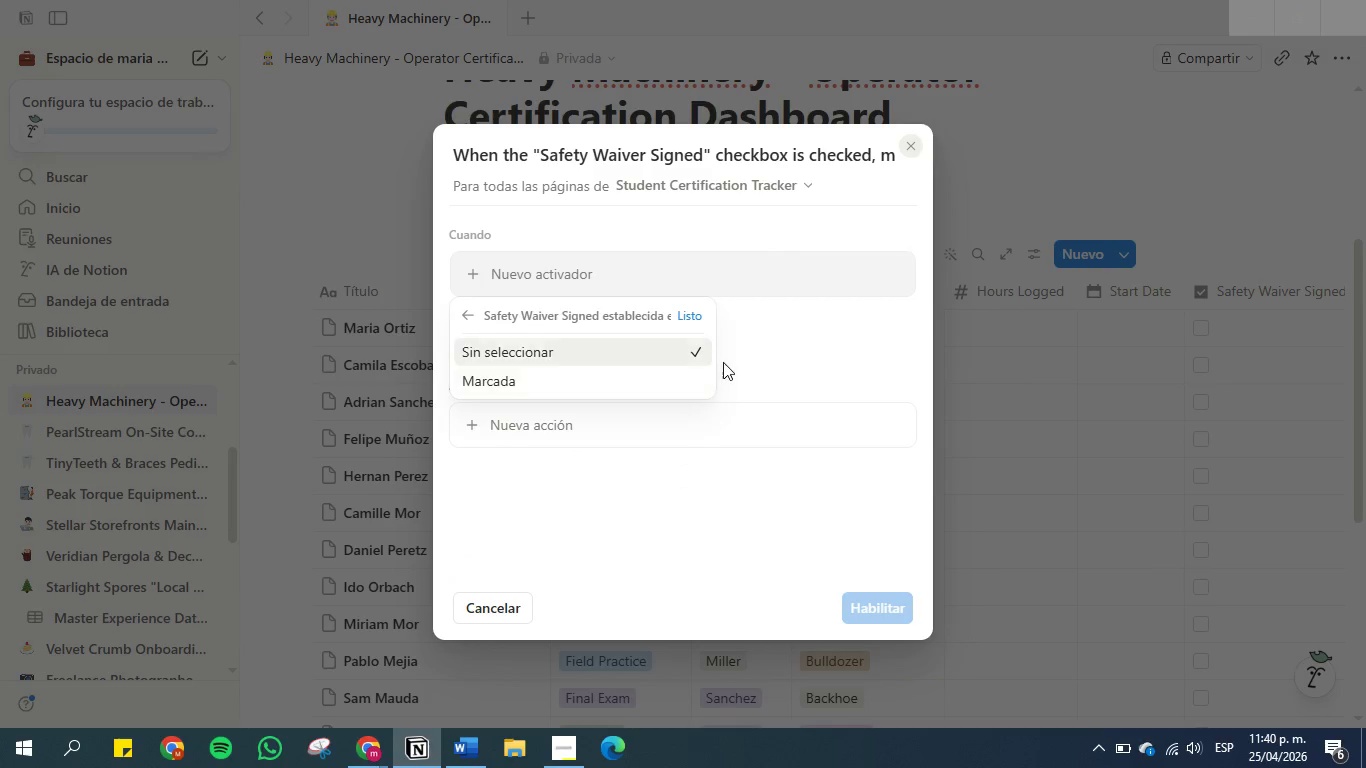 
left_click([772, 362])
 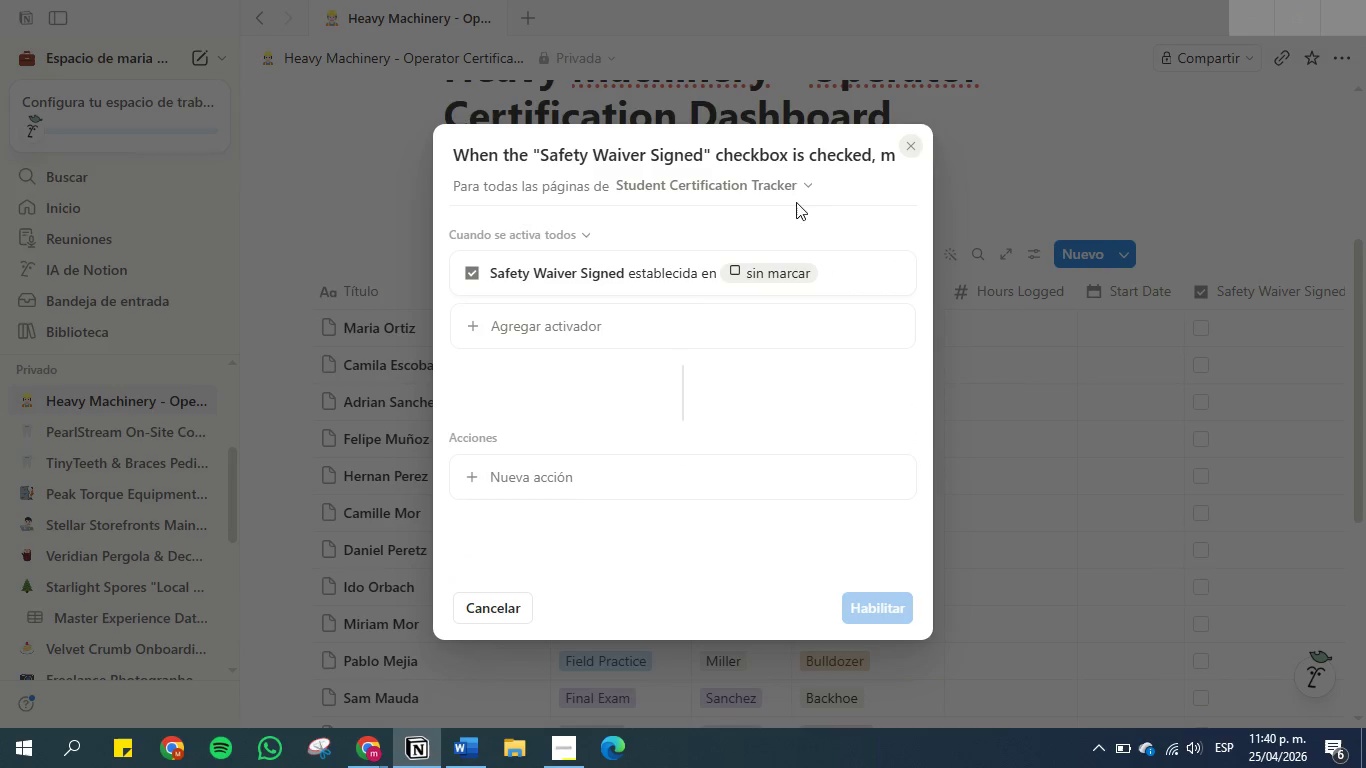 
left_click([833, 153])
 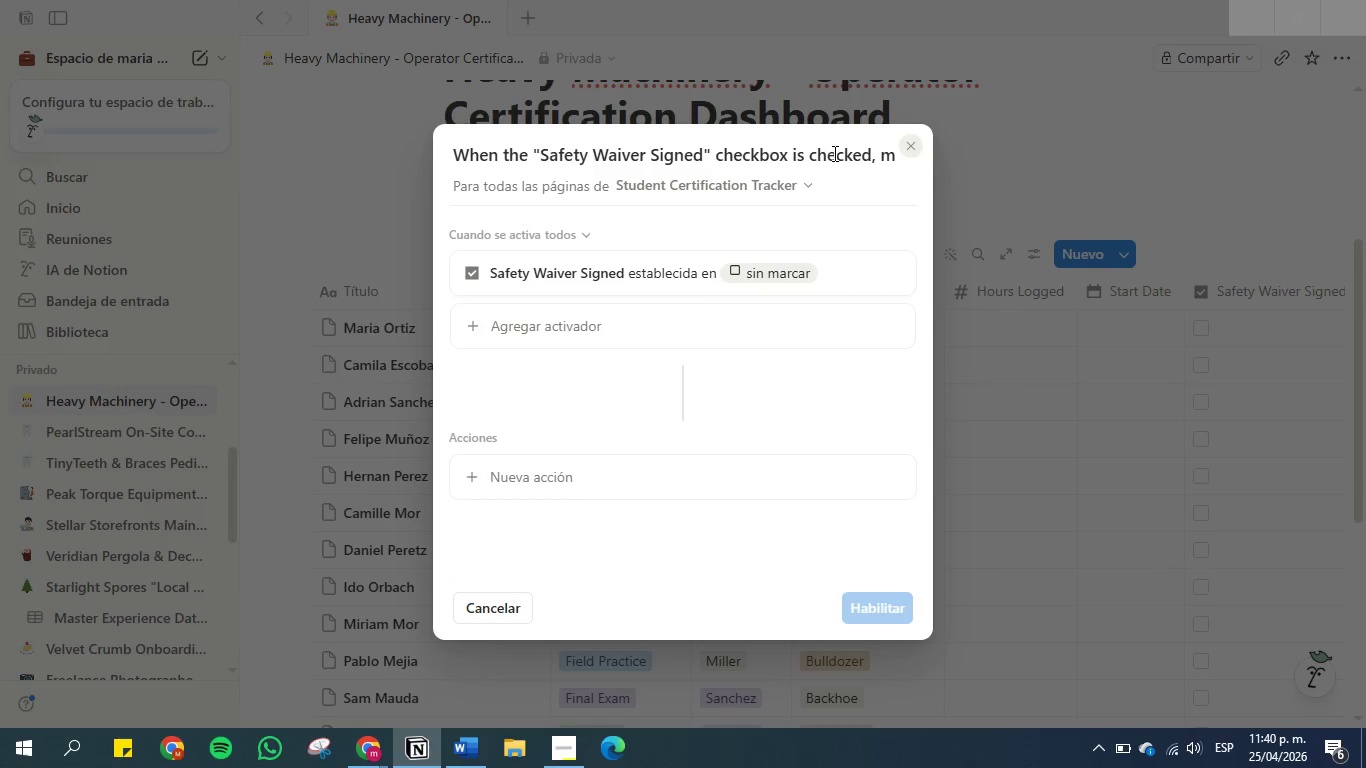 
hold_key(key=ArrowRight, duration=1.03)
 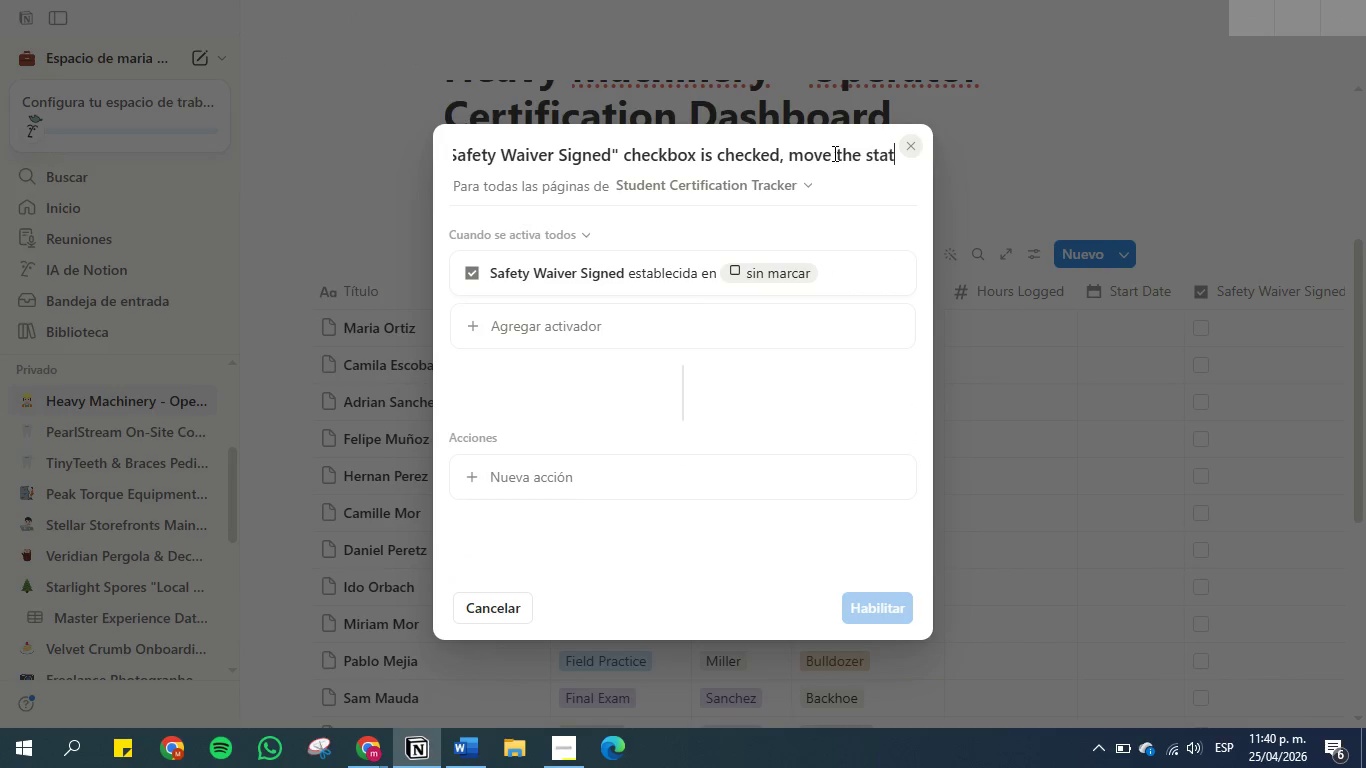 
hold_key(key=ArrowRight, duration=0.72)
 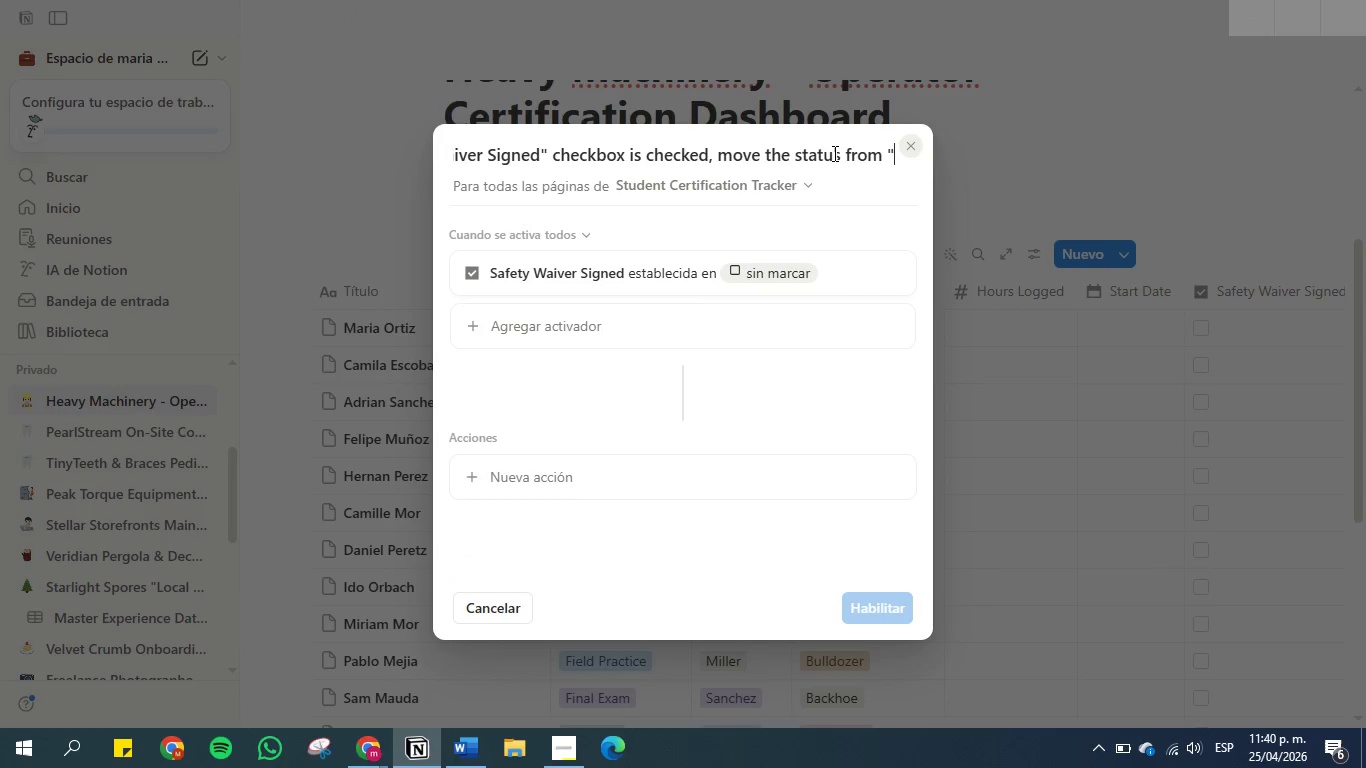 
key(ArrowRight)
 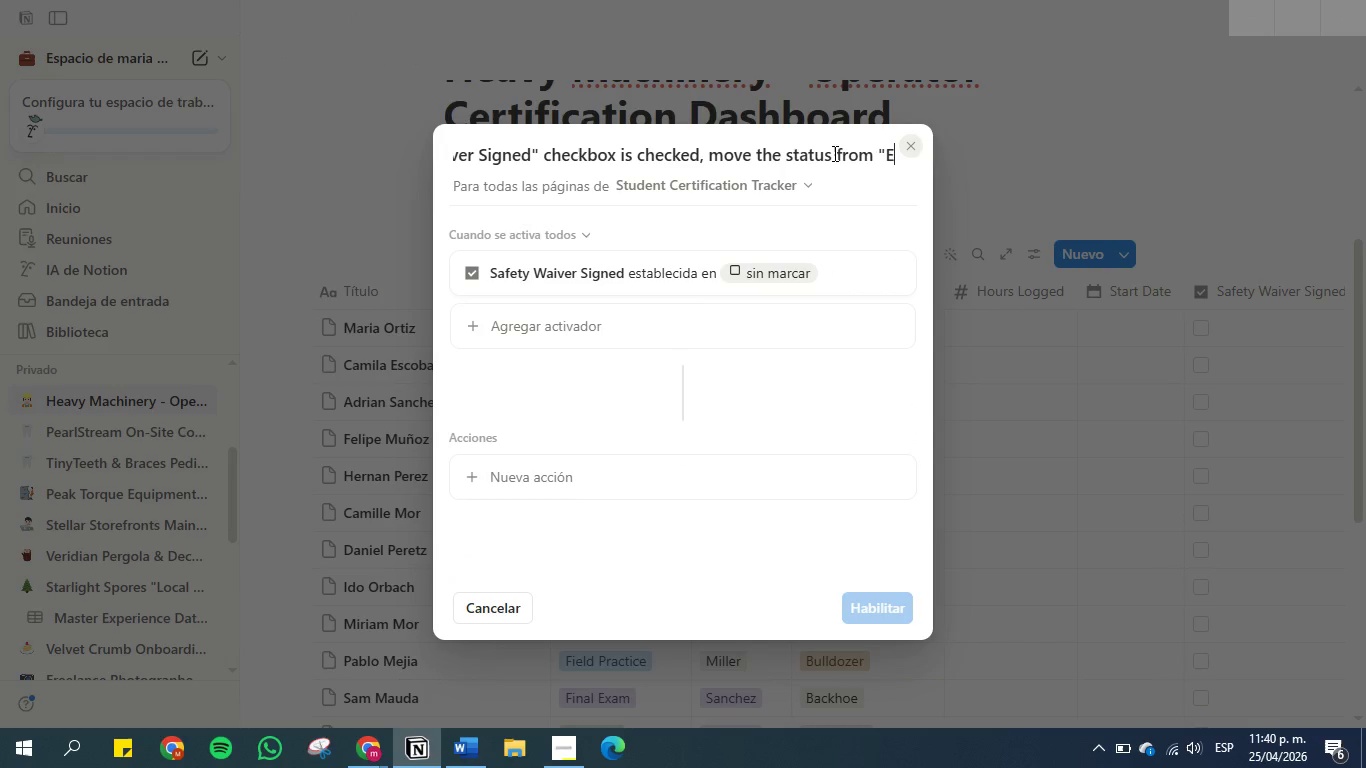 
key(ArrowRight)
 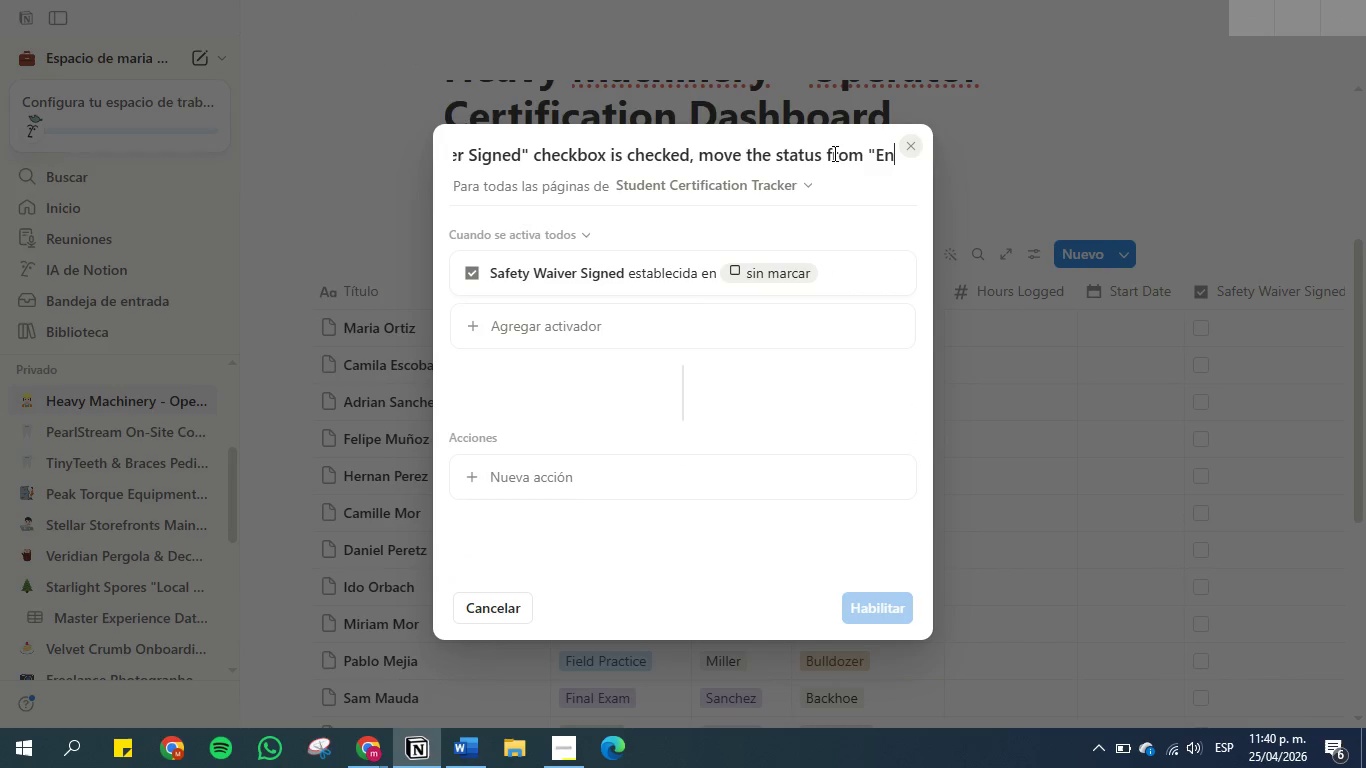 
key(ArrowRight)
 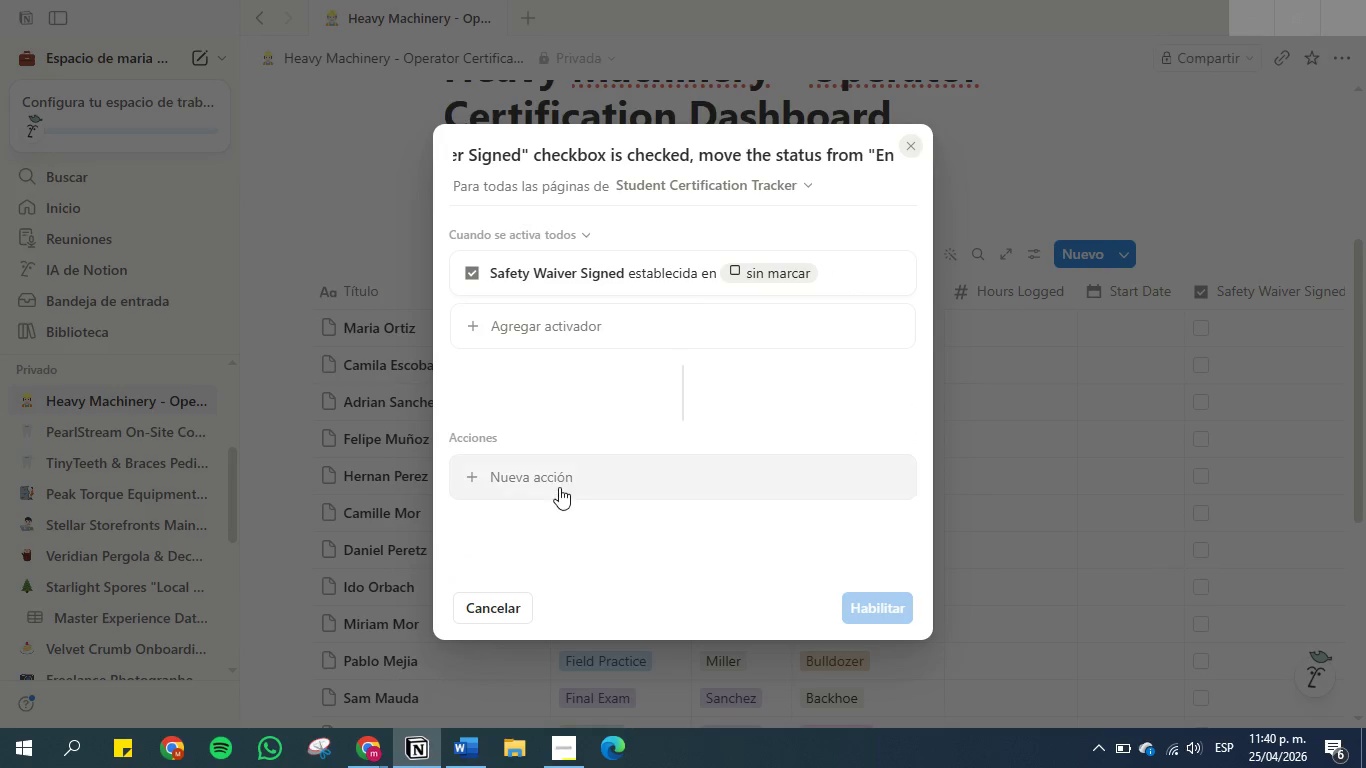 
left_click([559, 487])
 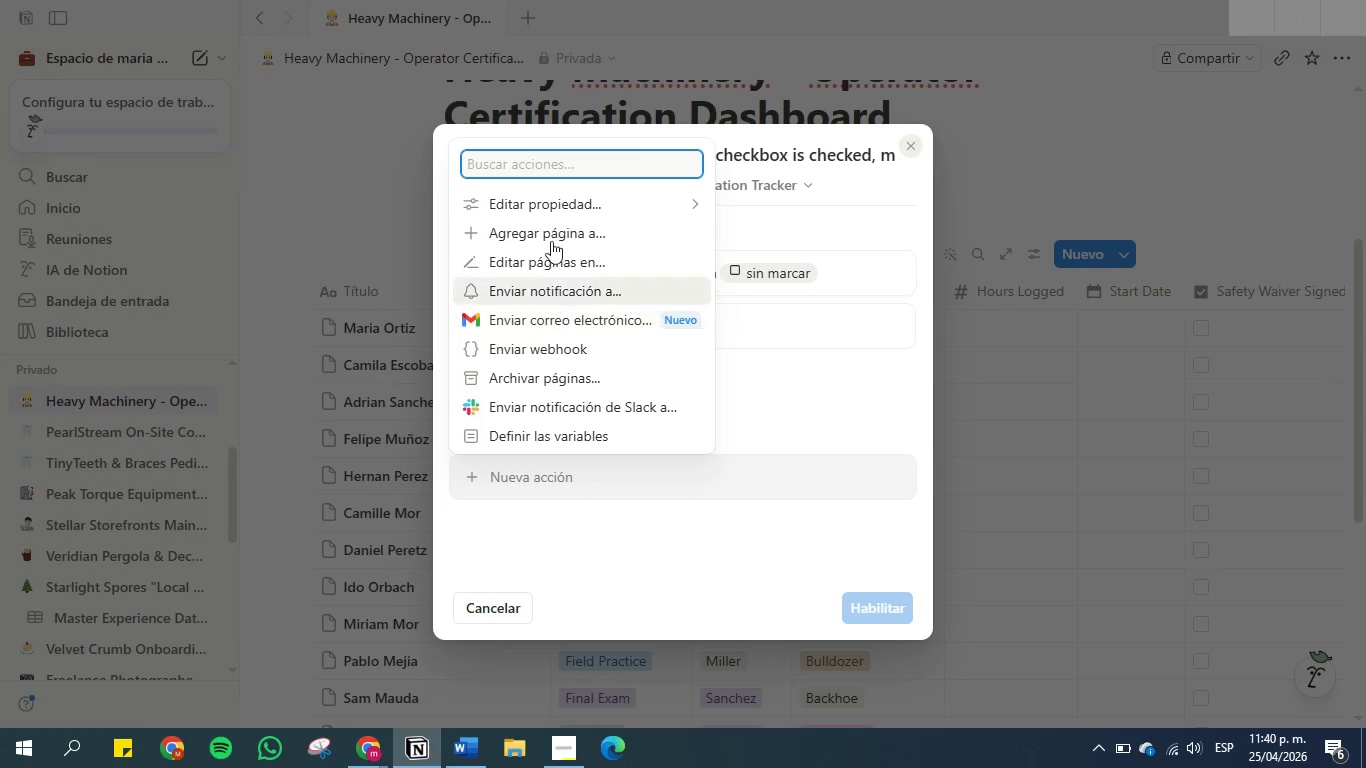 
left_click([548, 197])
 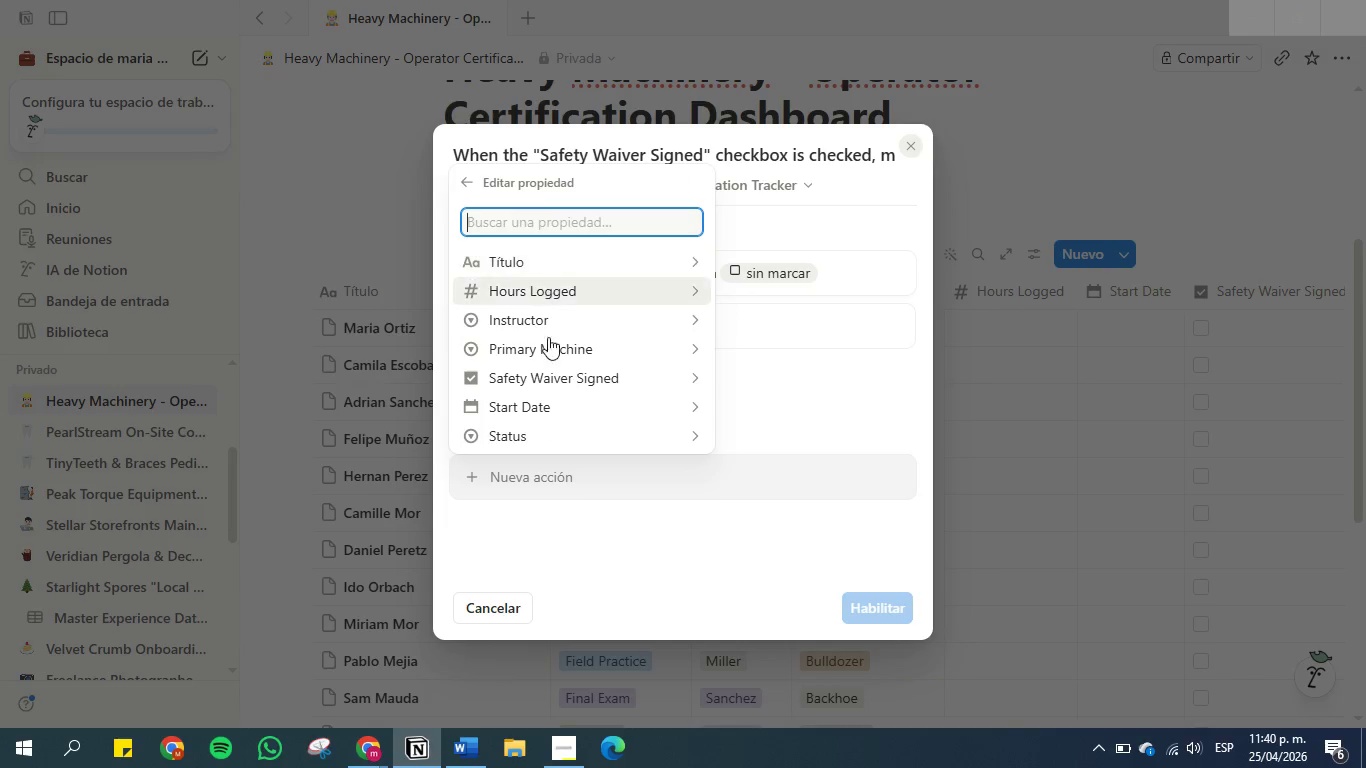 
left_click([546, 437])
 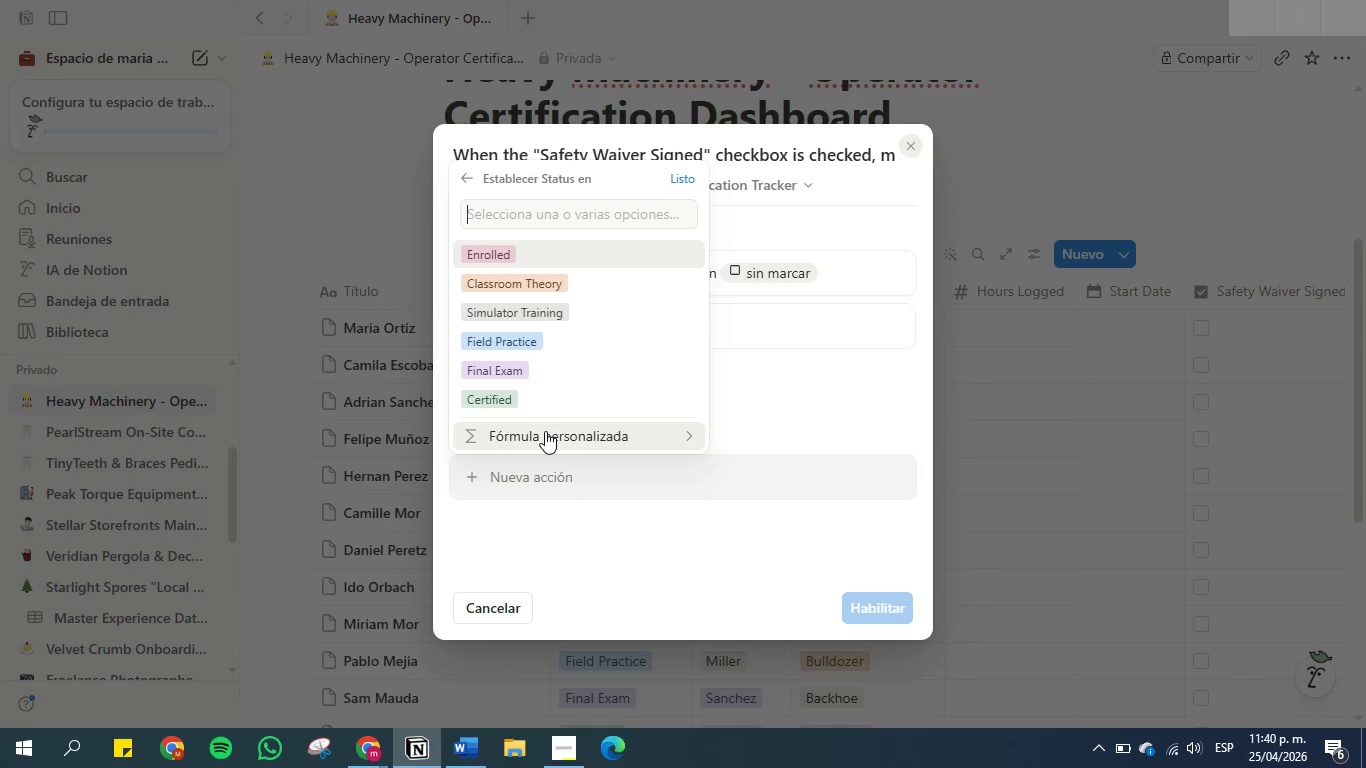 
left_click([765, 367])
 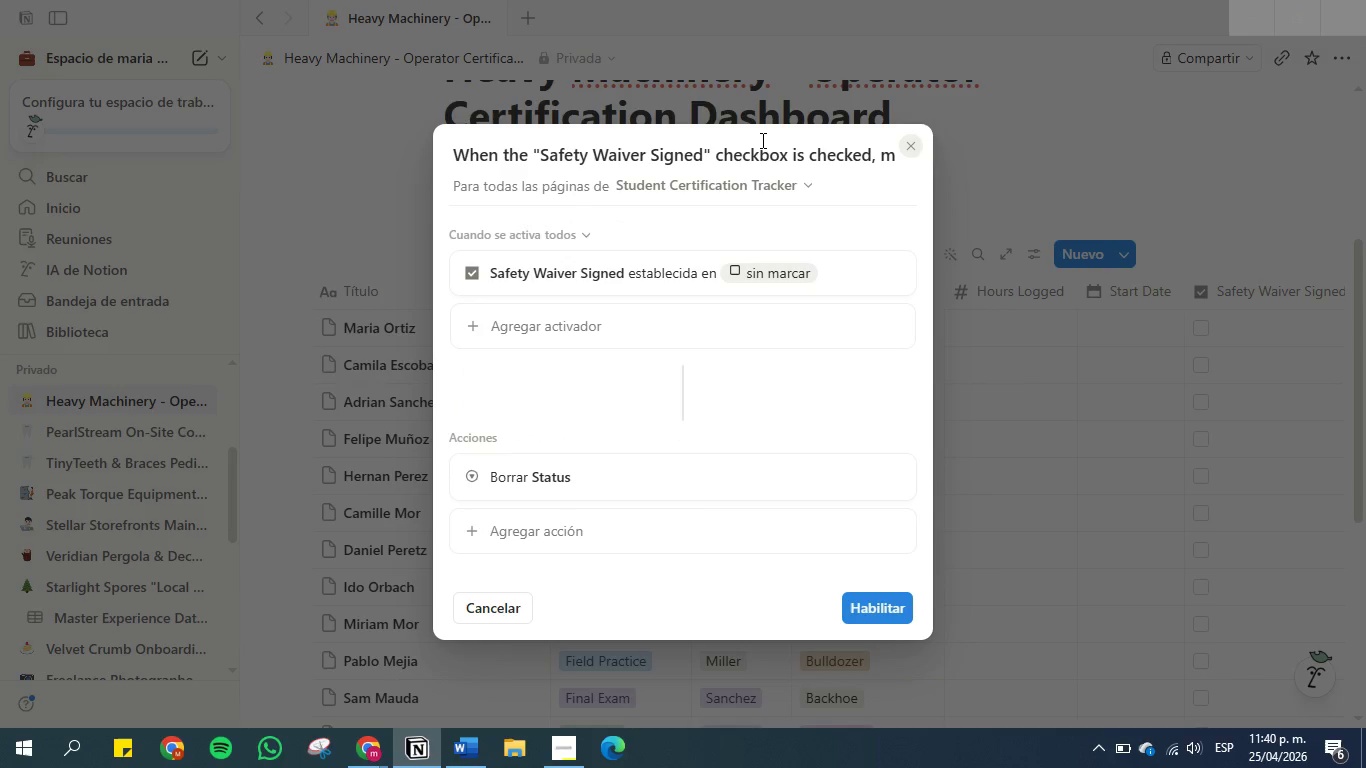 
left_click([760, 142])
 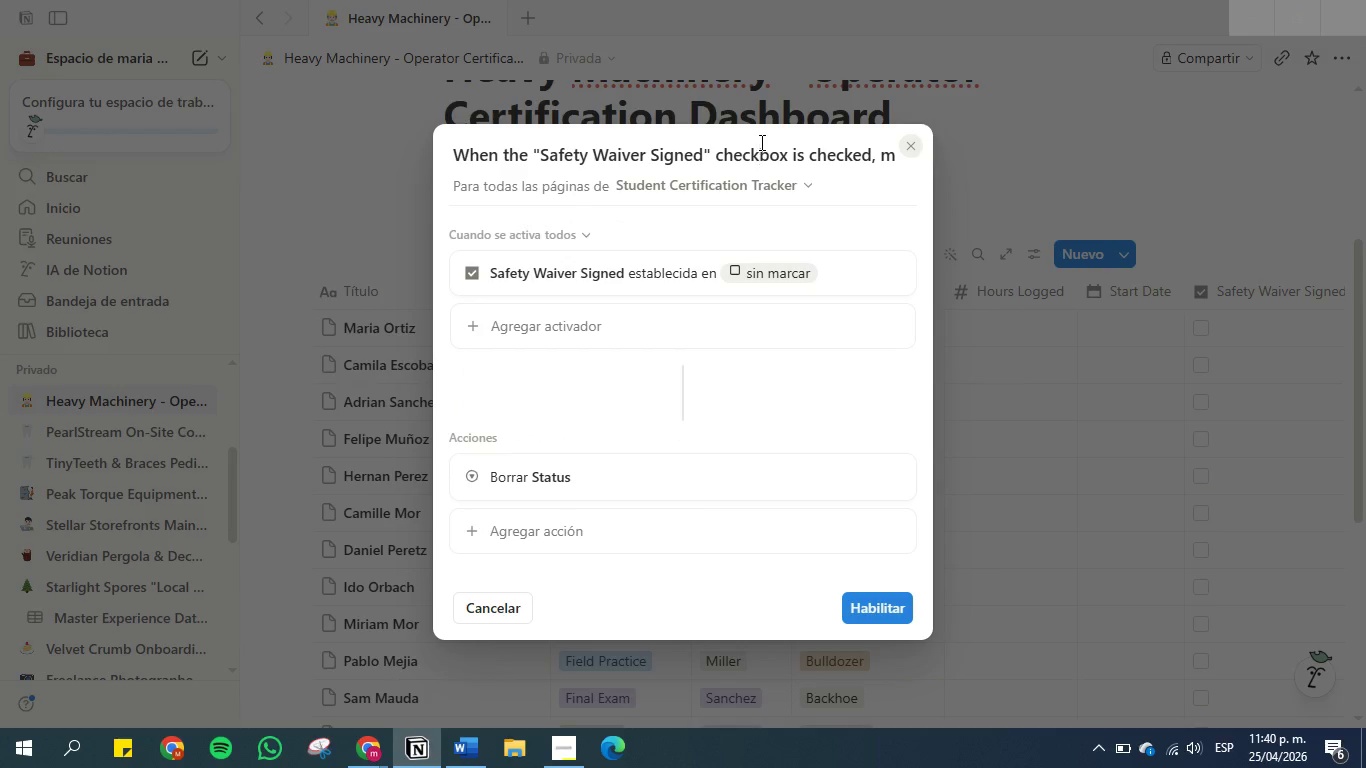 
hold_key(key=ArrowRight, duration=1.5)
 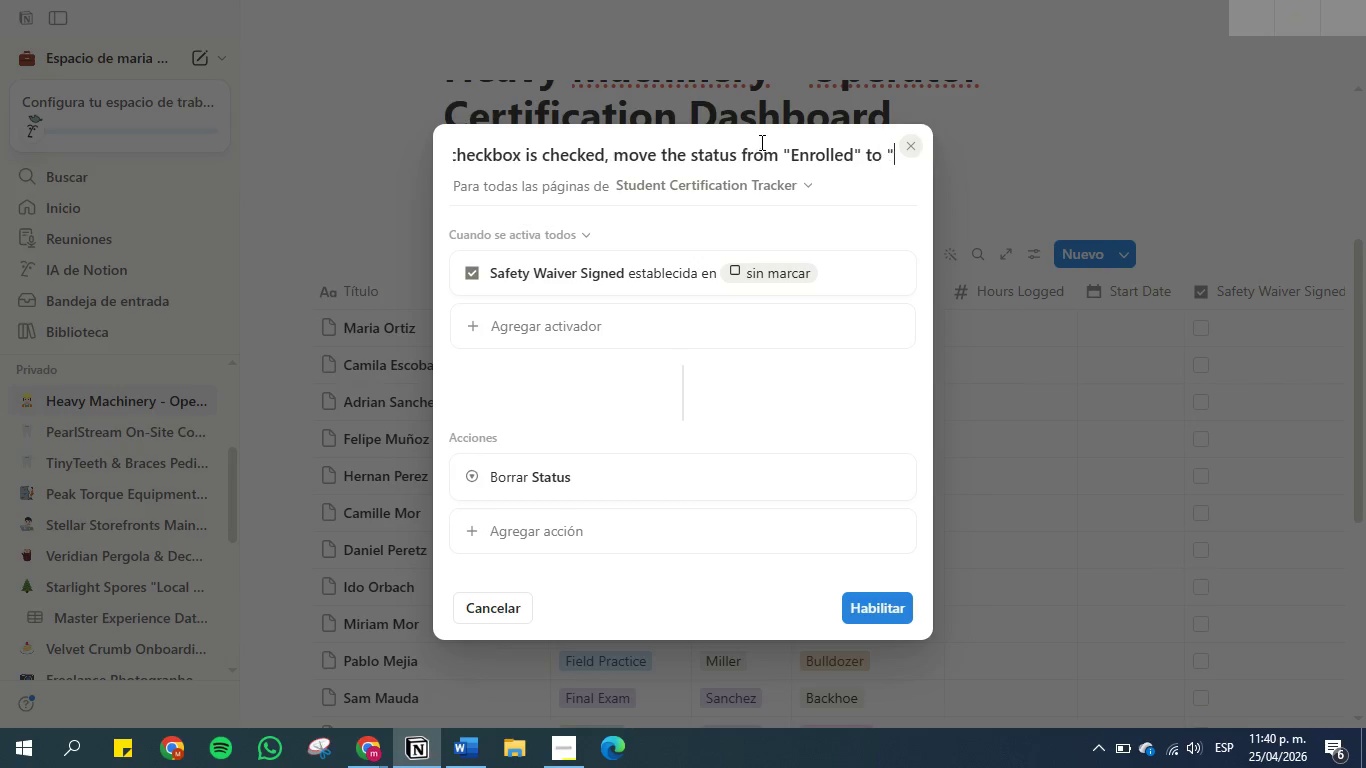 
hold_key(key=ArrowRight, duration=0.56)
 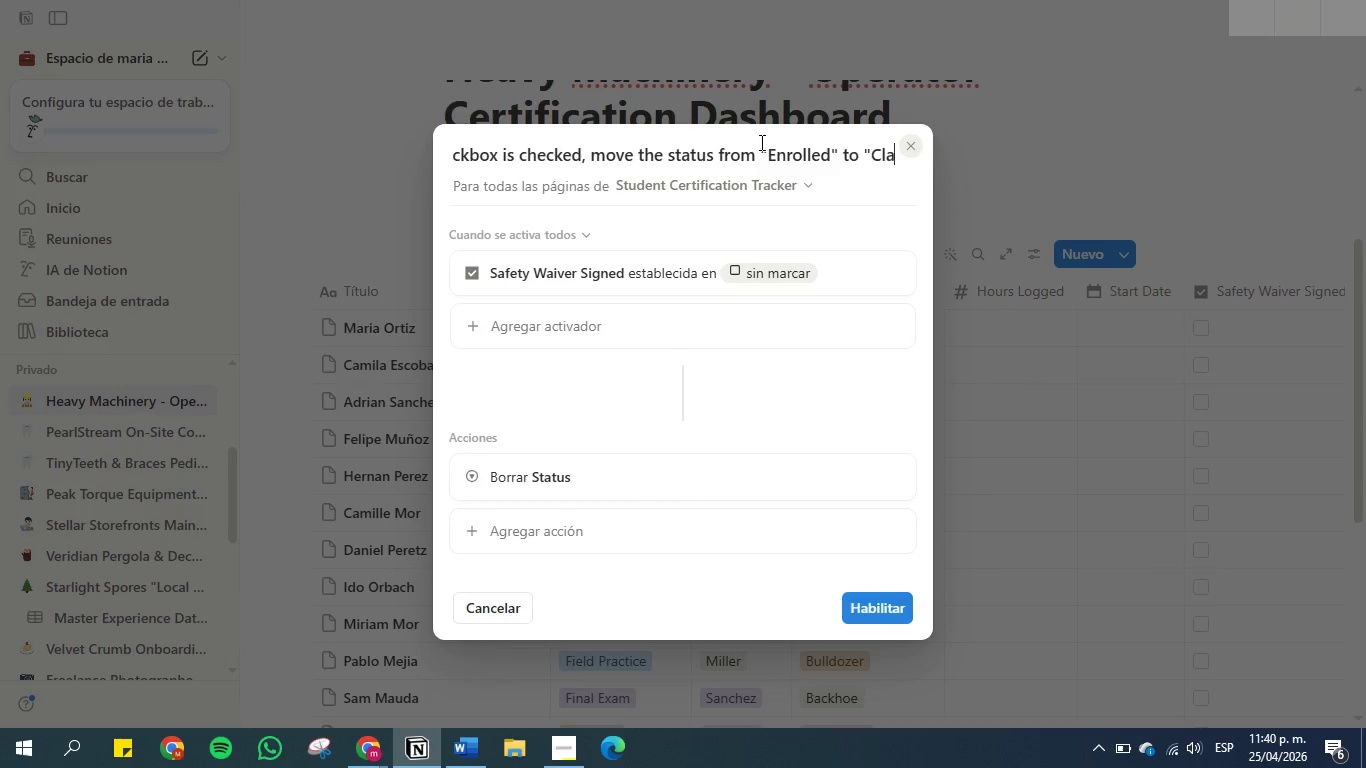 
key(ArrowRight)
 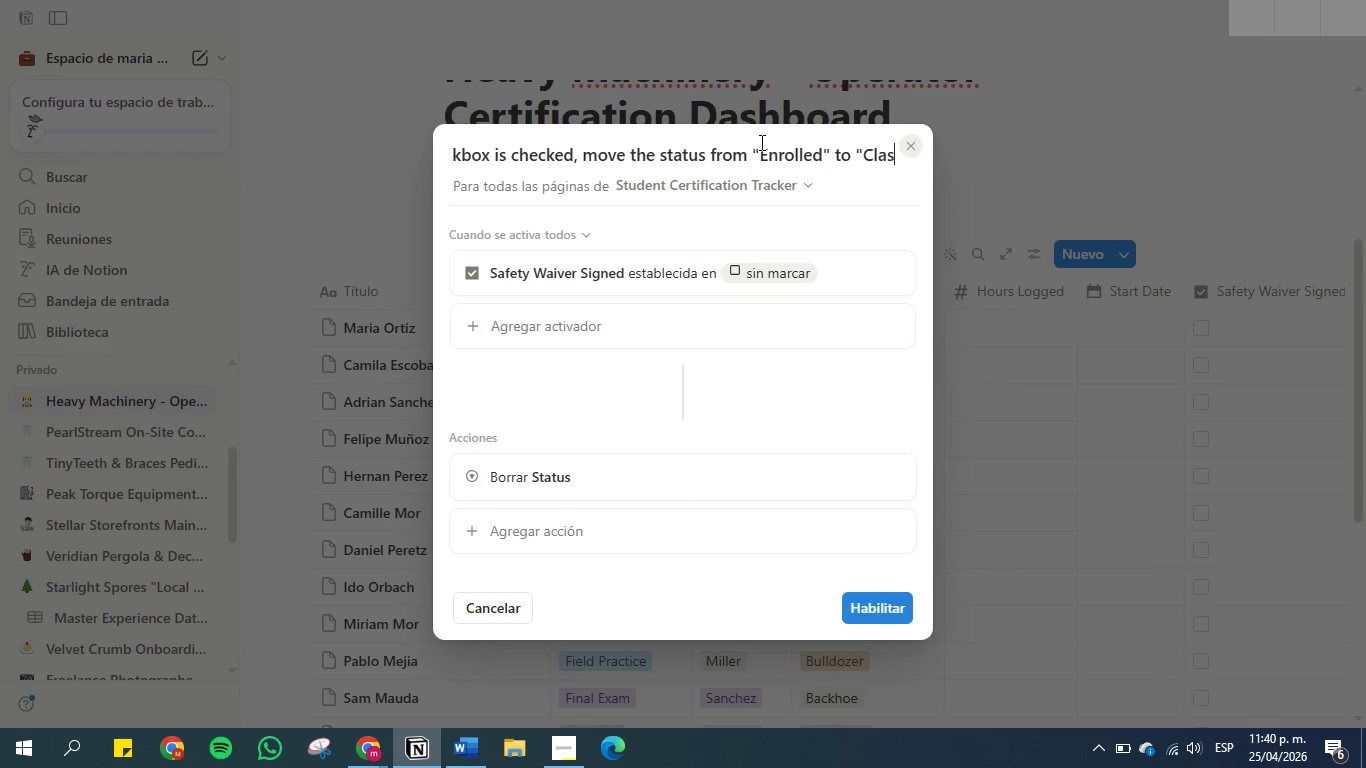 
hold_key(key=ArrowRight, duration=0.36)
 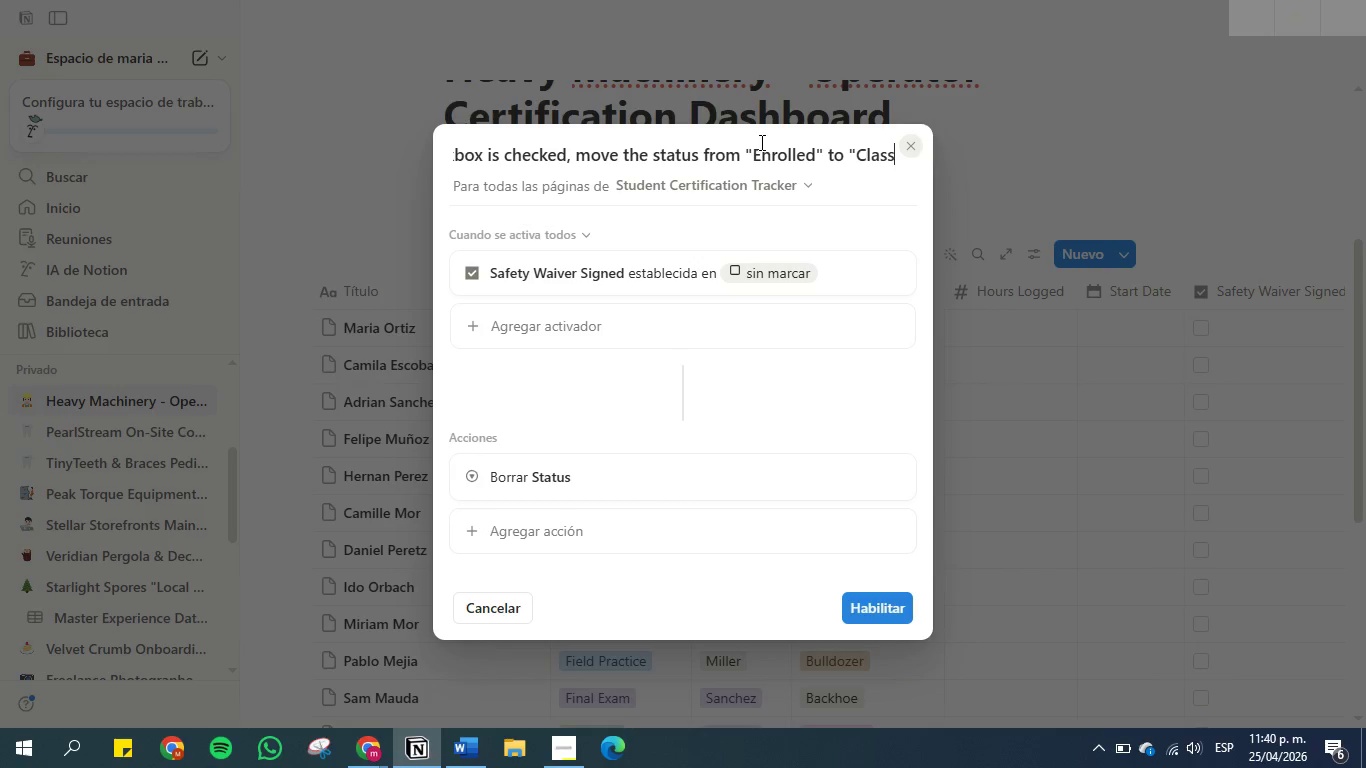 
hold_key(key=ArrowRight, duration=0.88)